 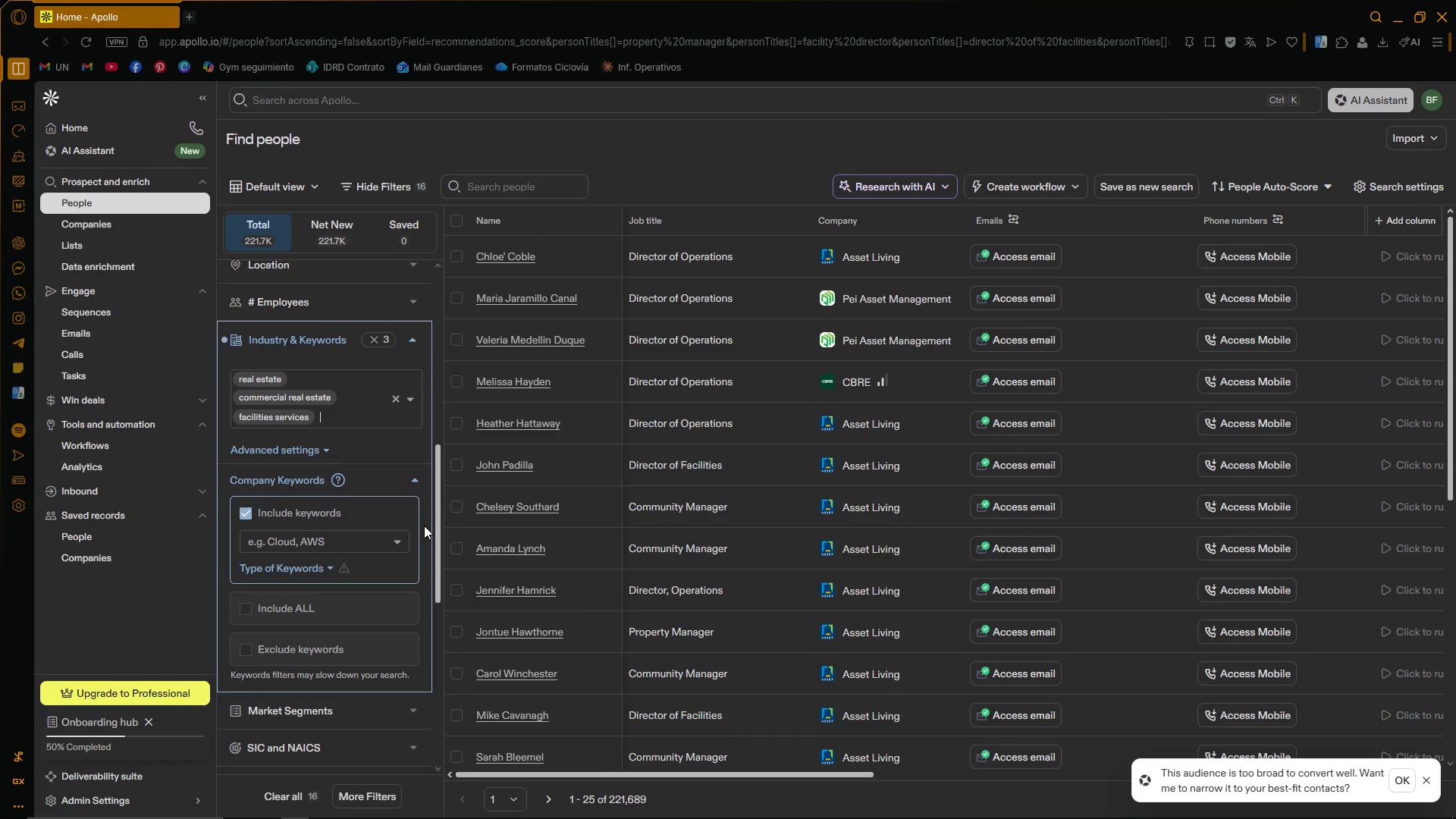 
left_click([357, 545])
 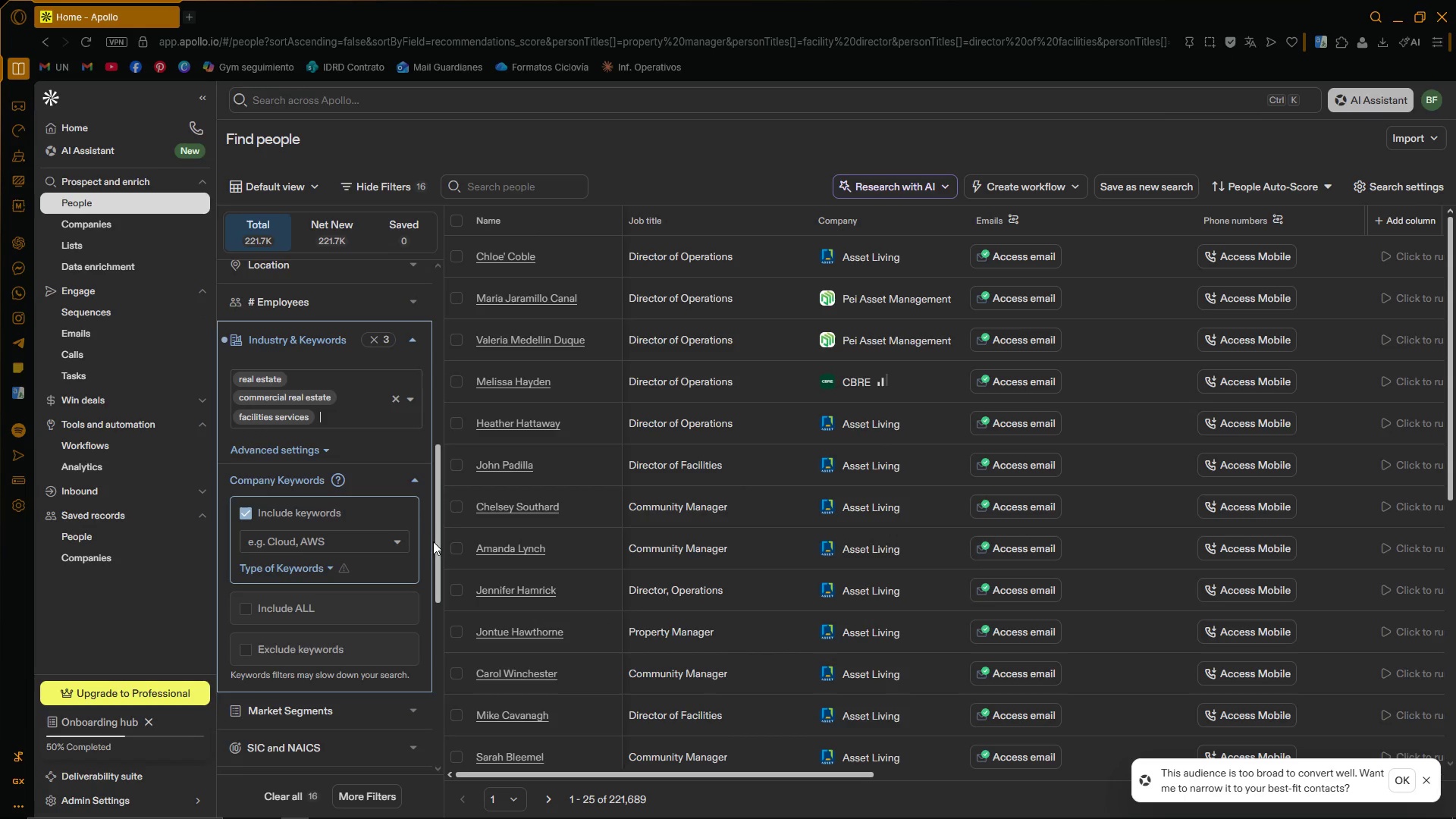 
left_click_drag(start_coordinate=[437, 535], to_coordinate=[438, 542])
 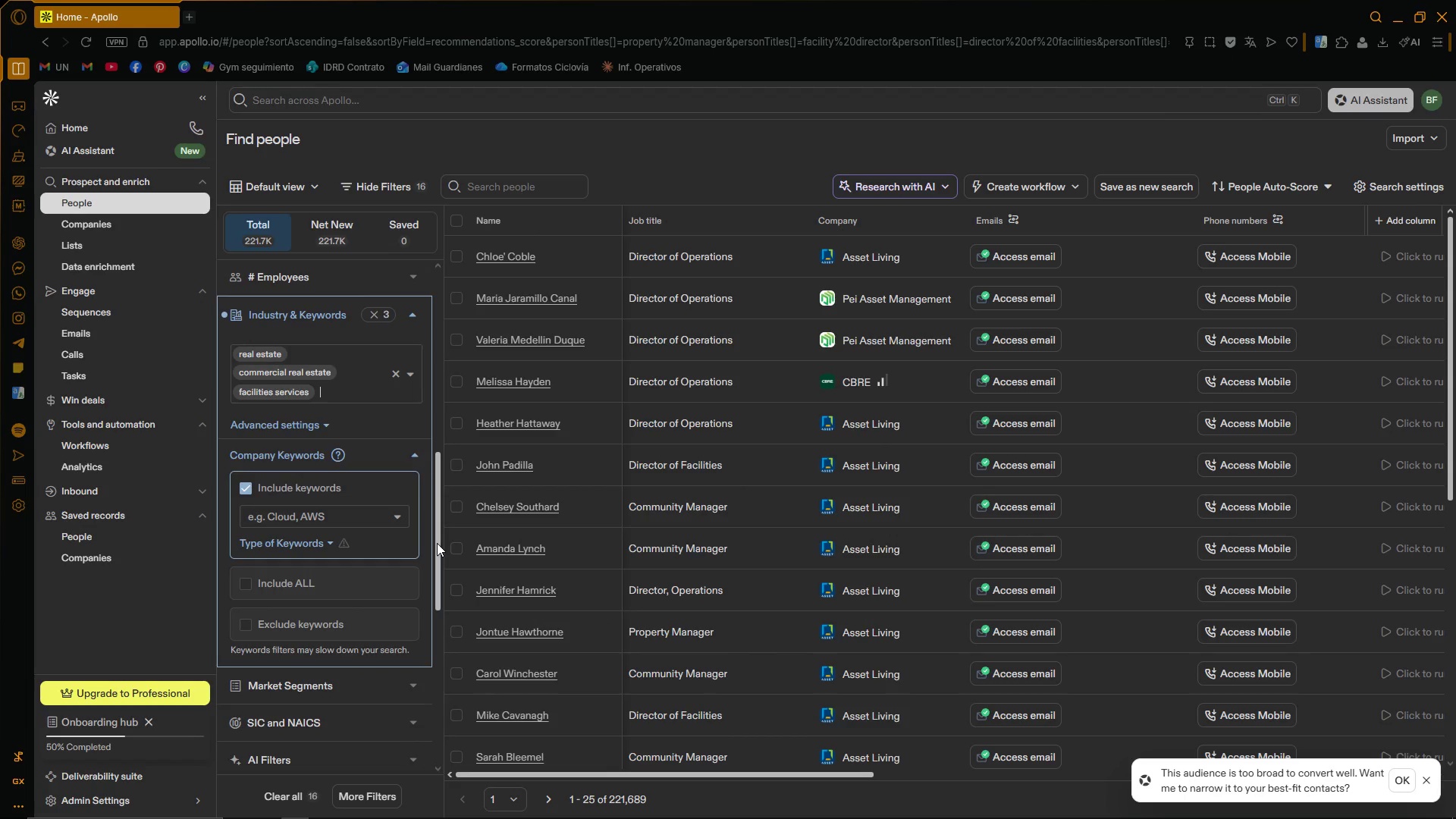 
left_click_drag(start_coordinate=[437, 543], to_coordinate=[438, 554])
 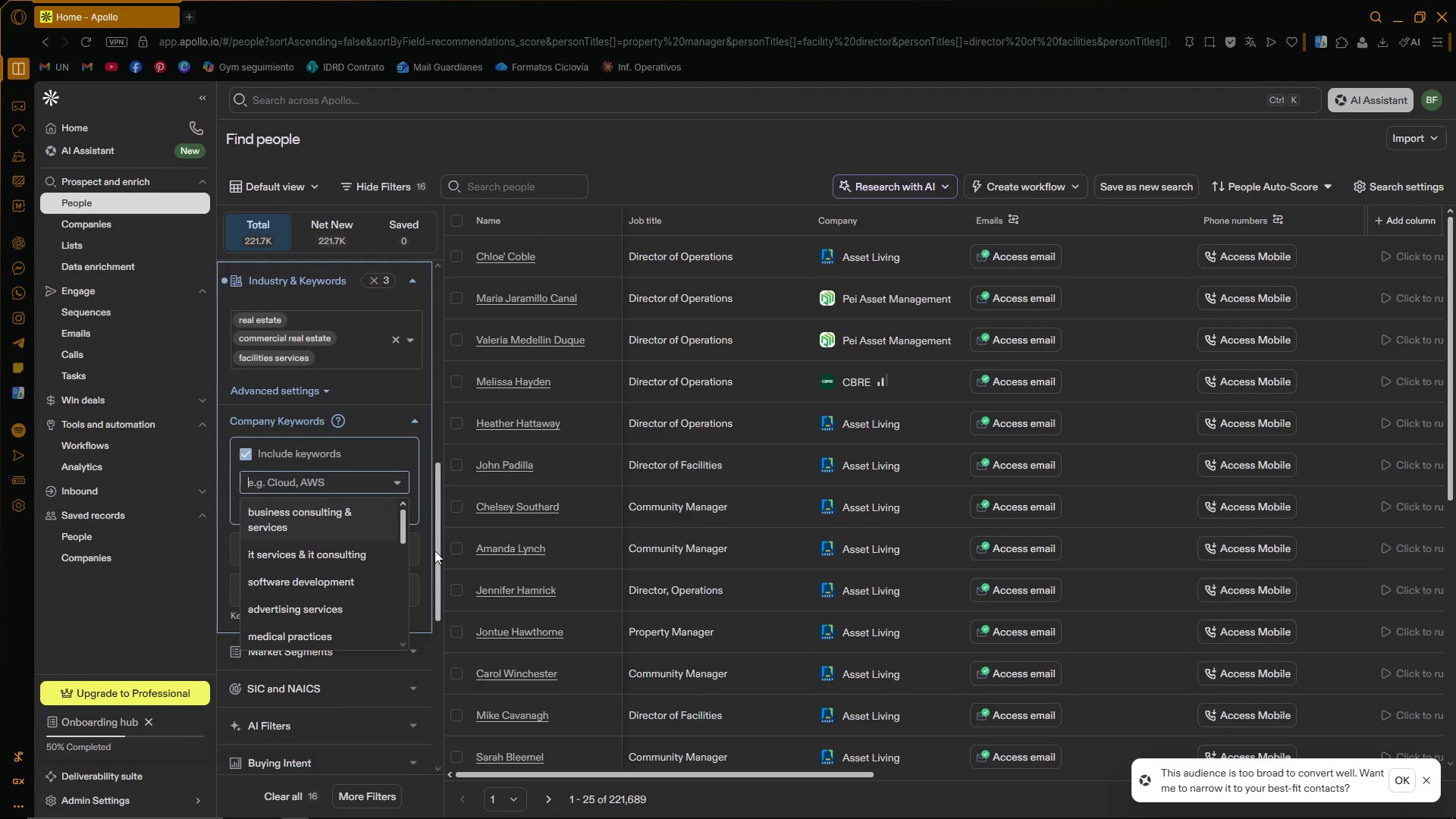 
type(proper)
 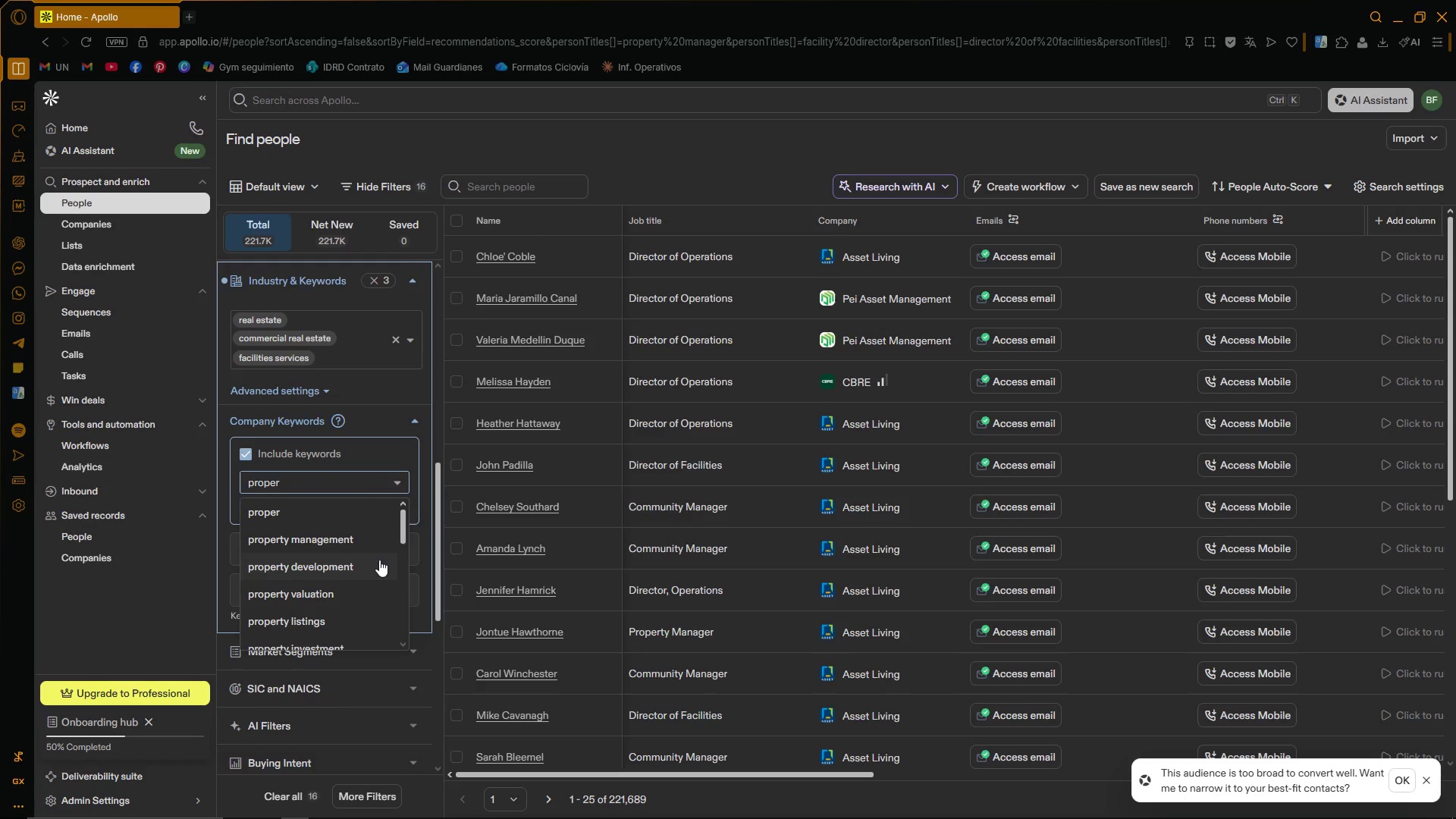 
left_click([365, 546])
 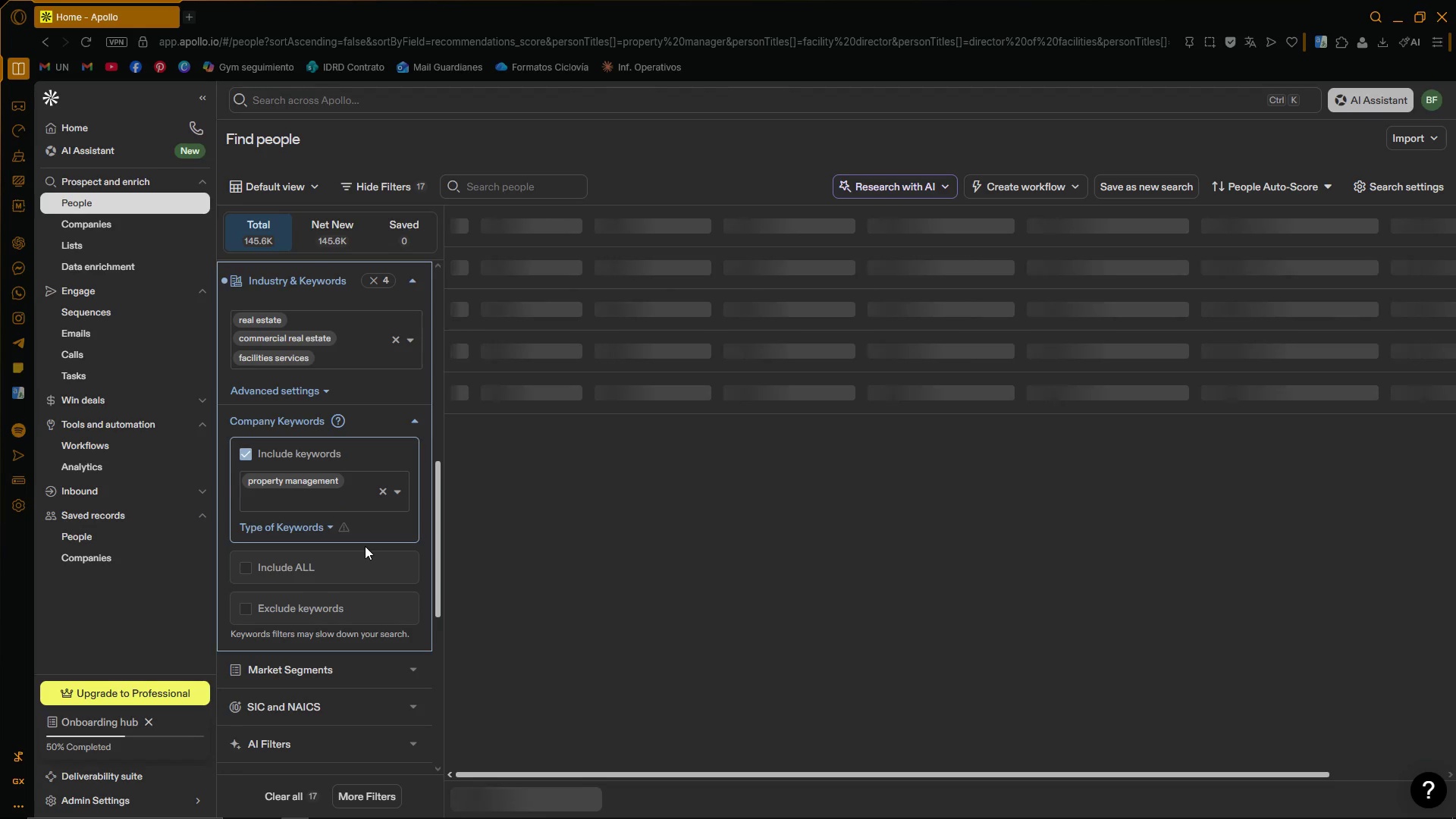 
type(commer)
 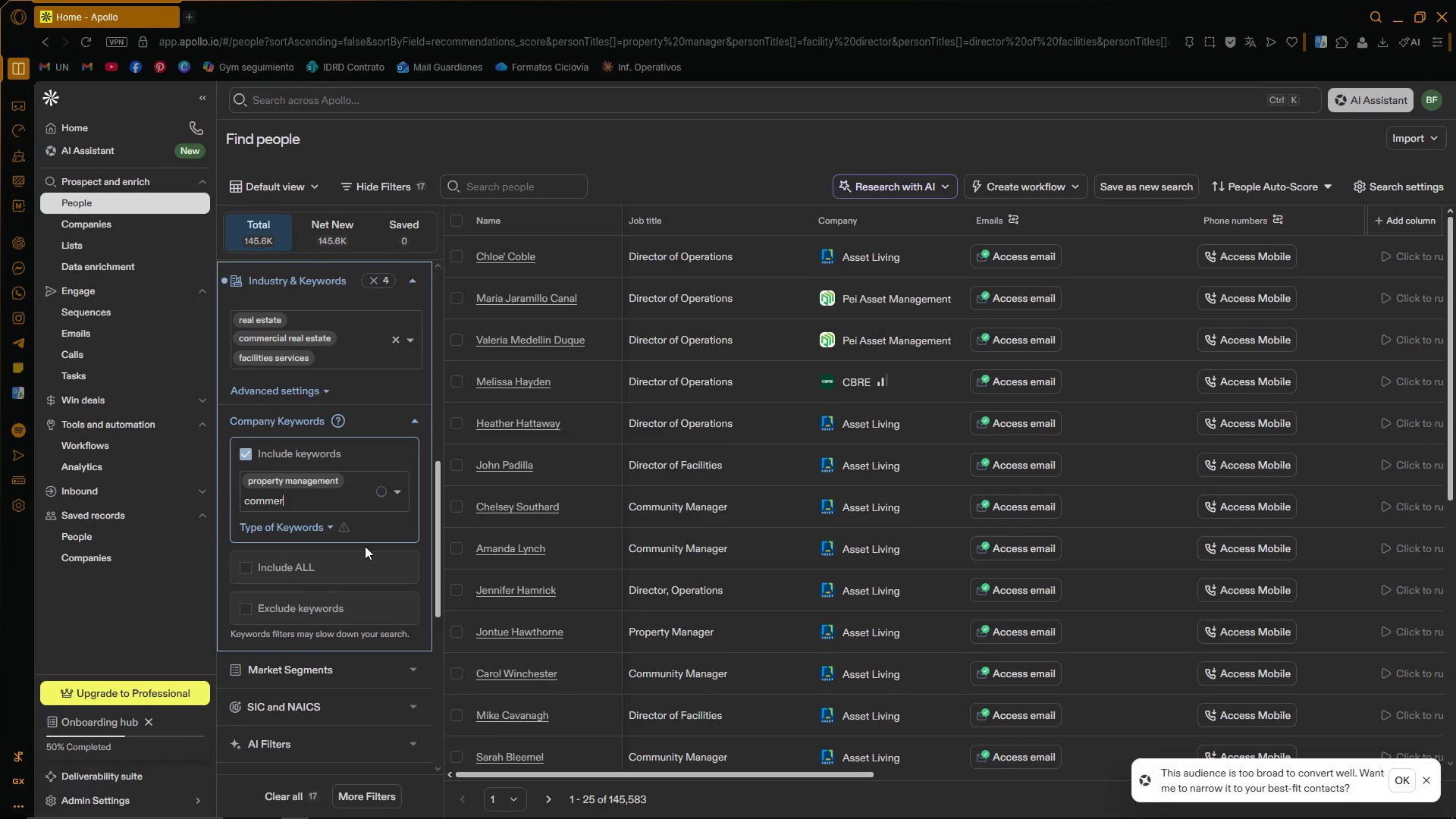 
wait(7.19)
 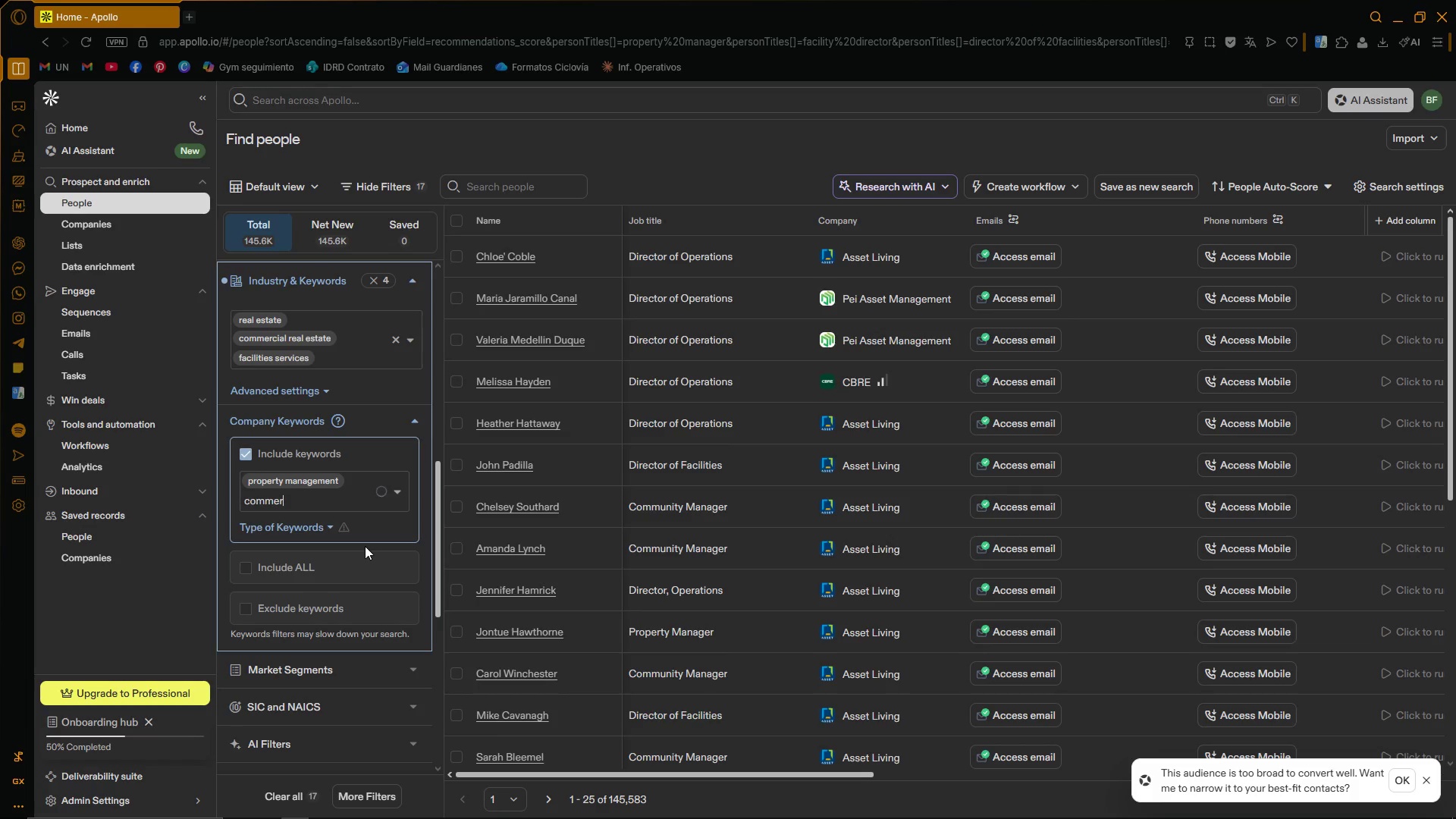 
key(Backspace)
 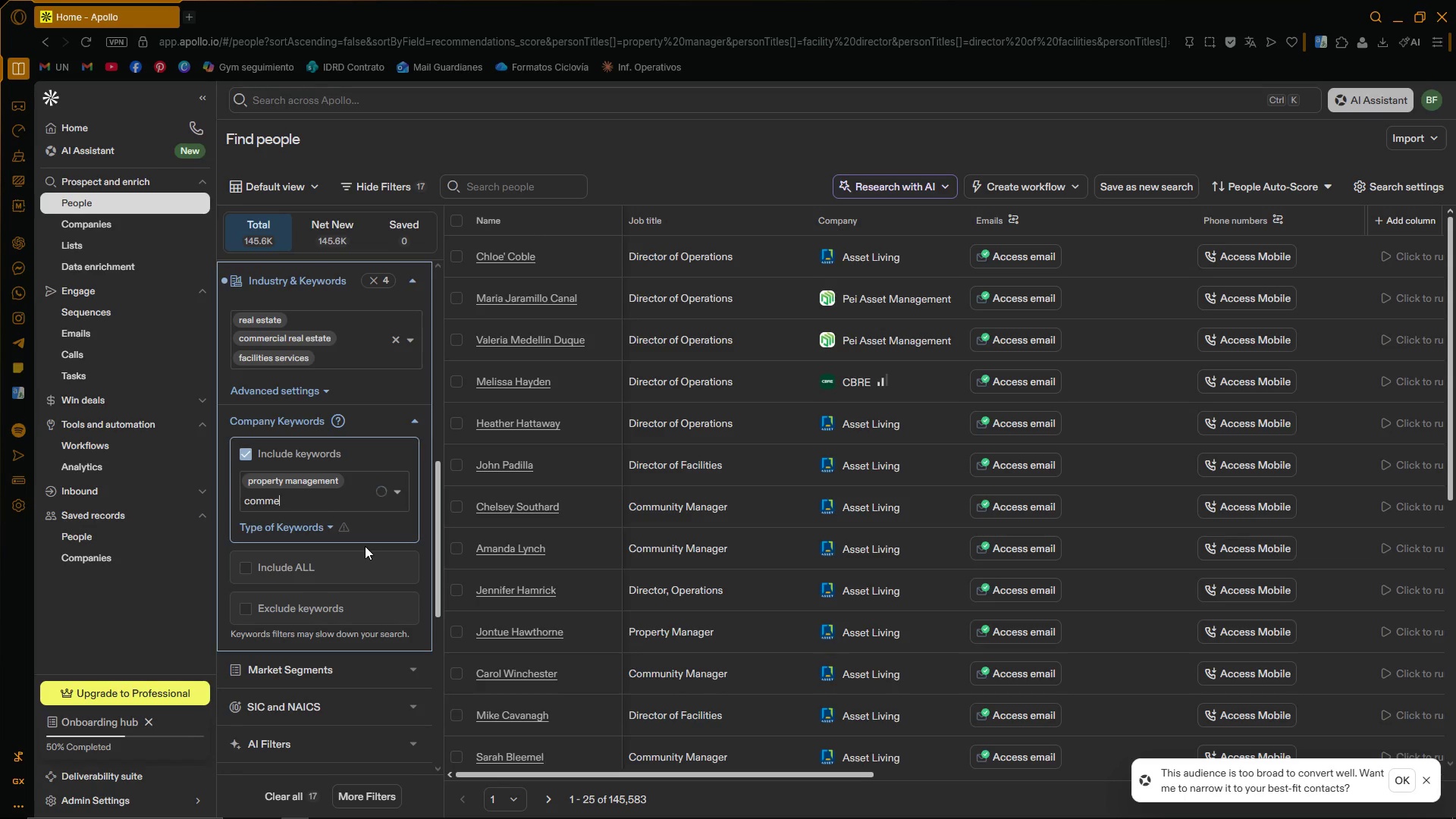 
key(Backspace)
 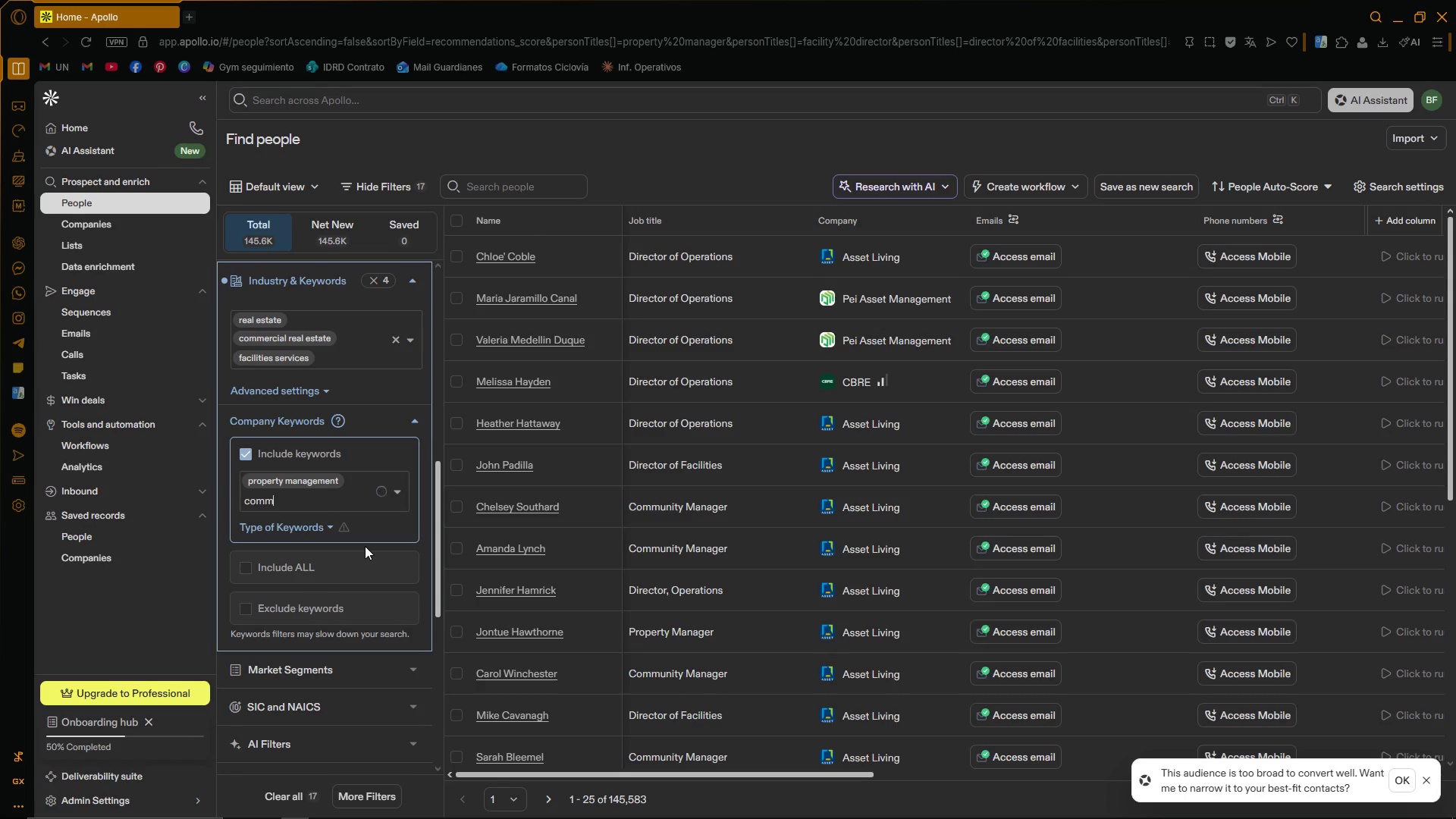 
key(Backspace)
 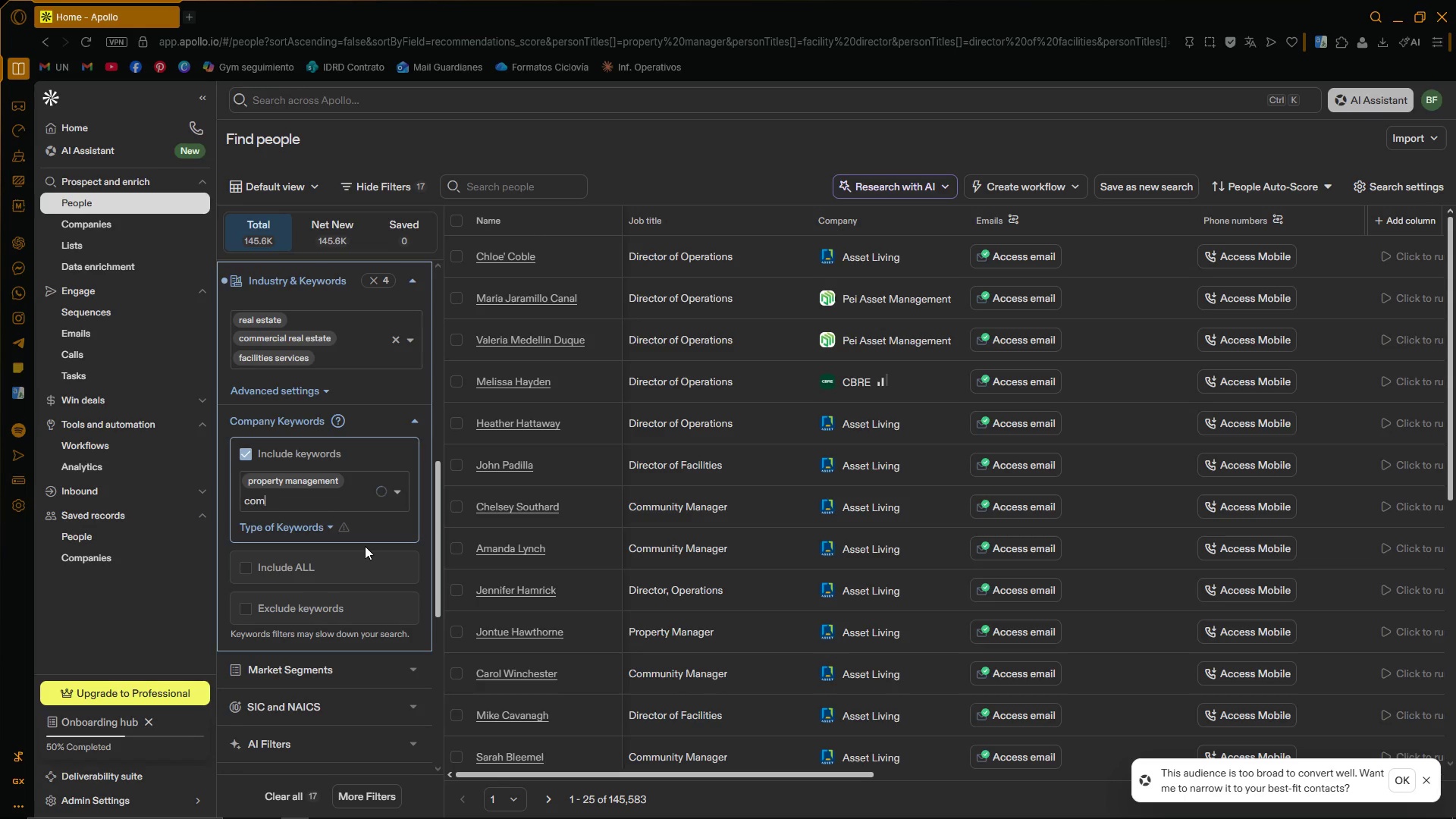 
key(Backspace)
 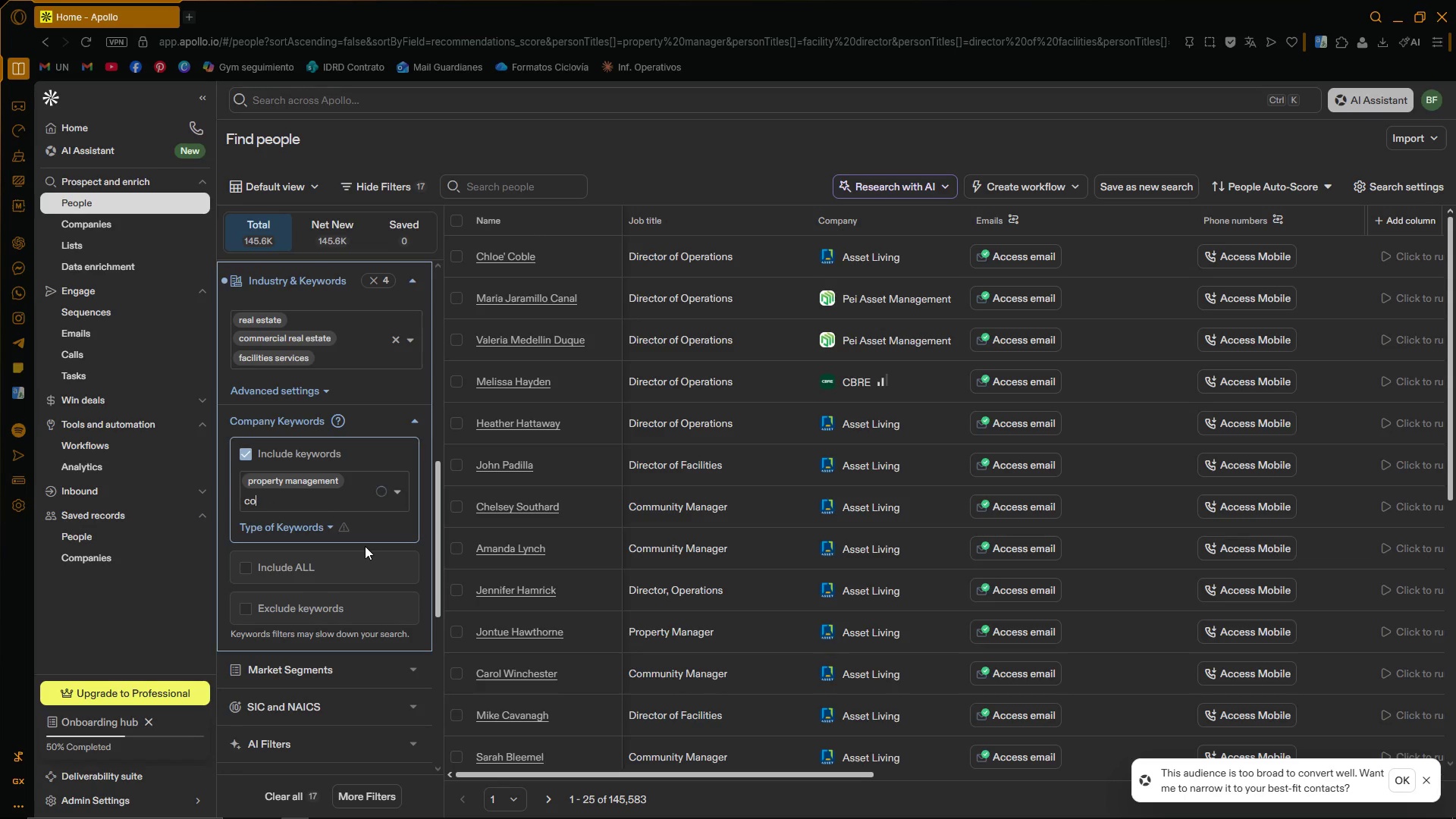 
key(Backspace)
 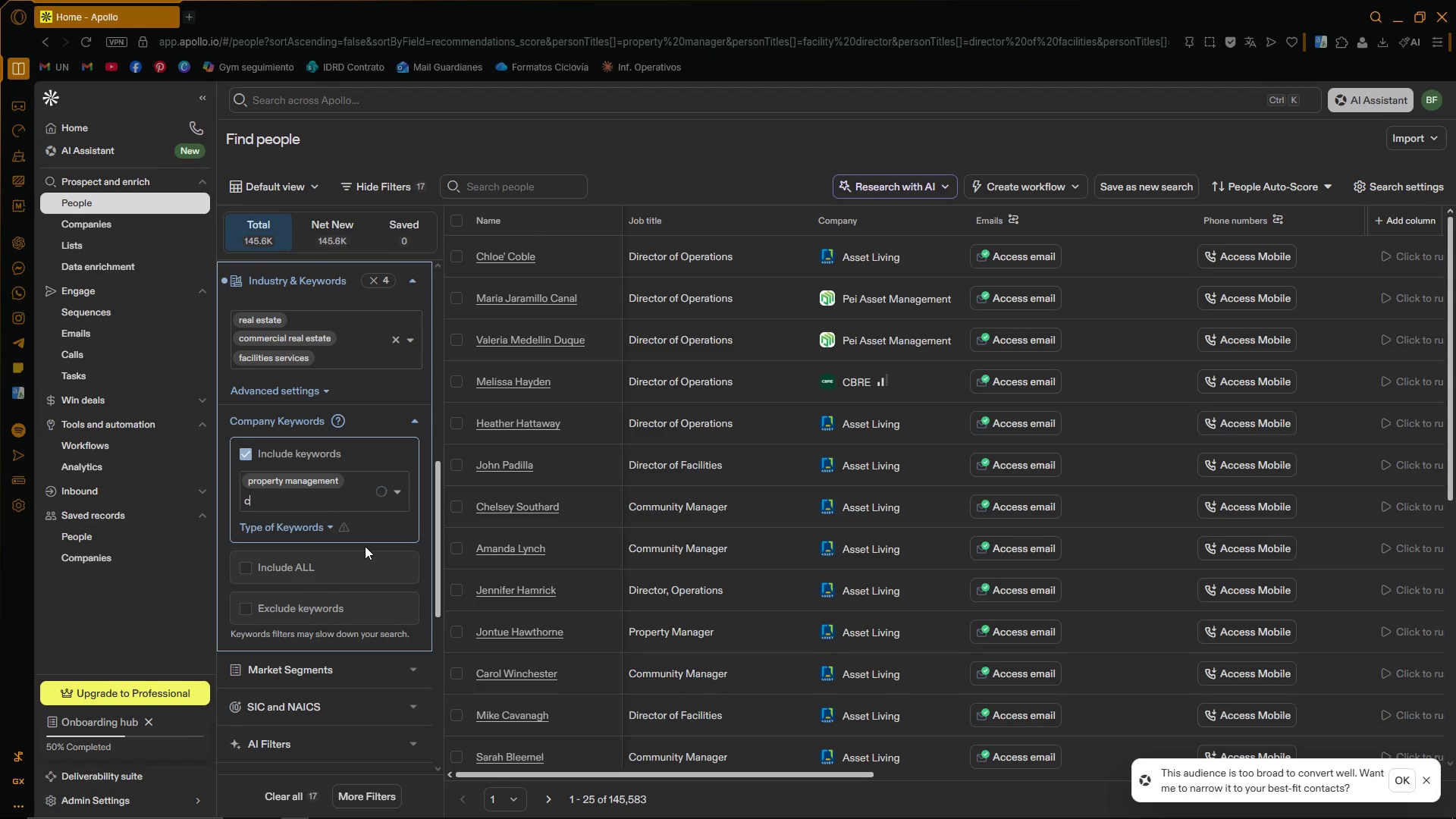 
key(Backspace)
 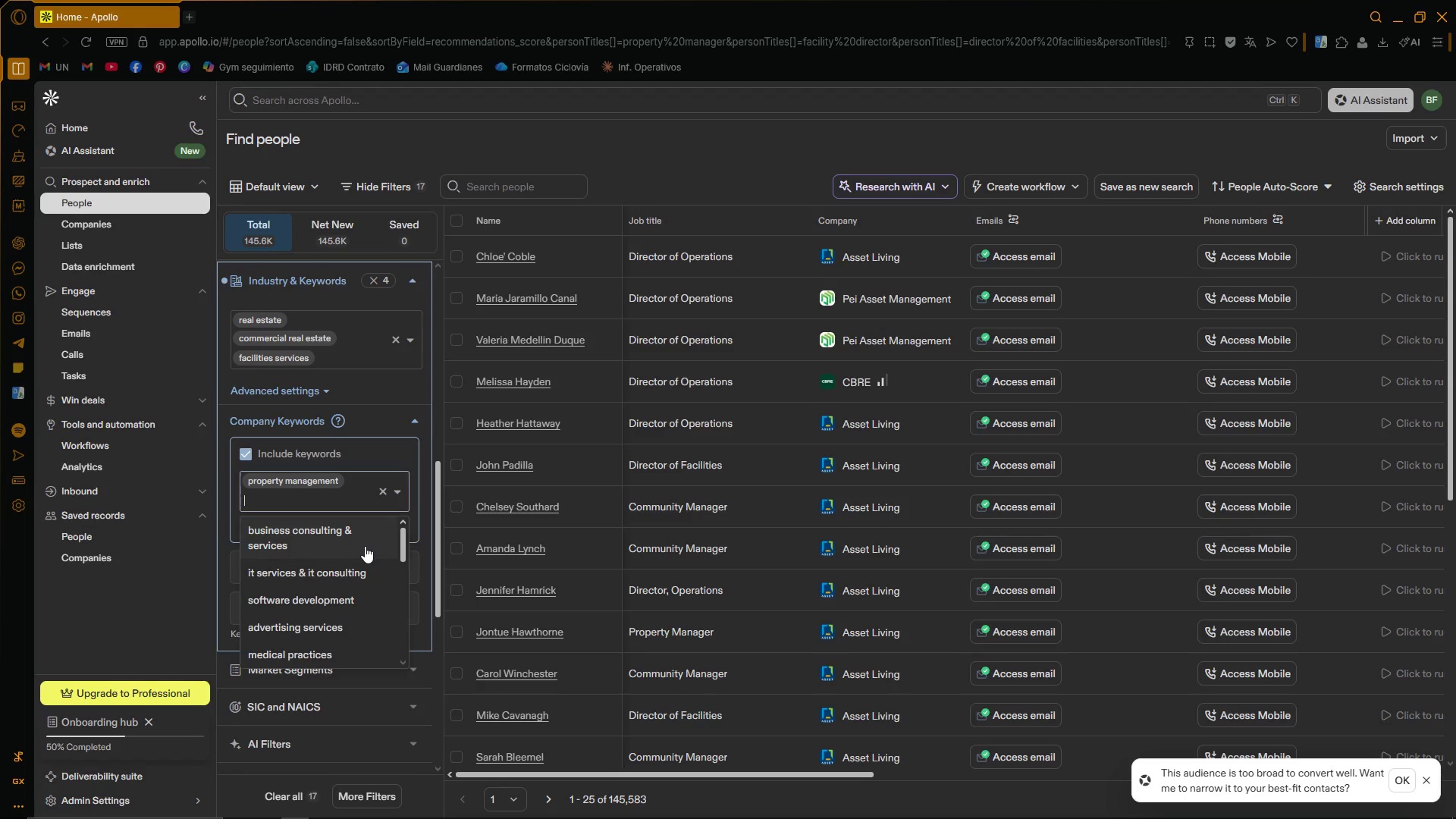 
key(C)
 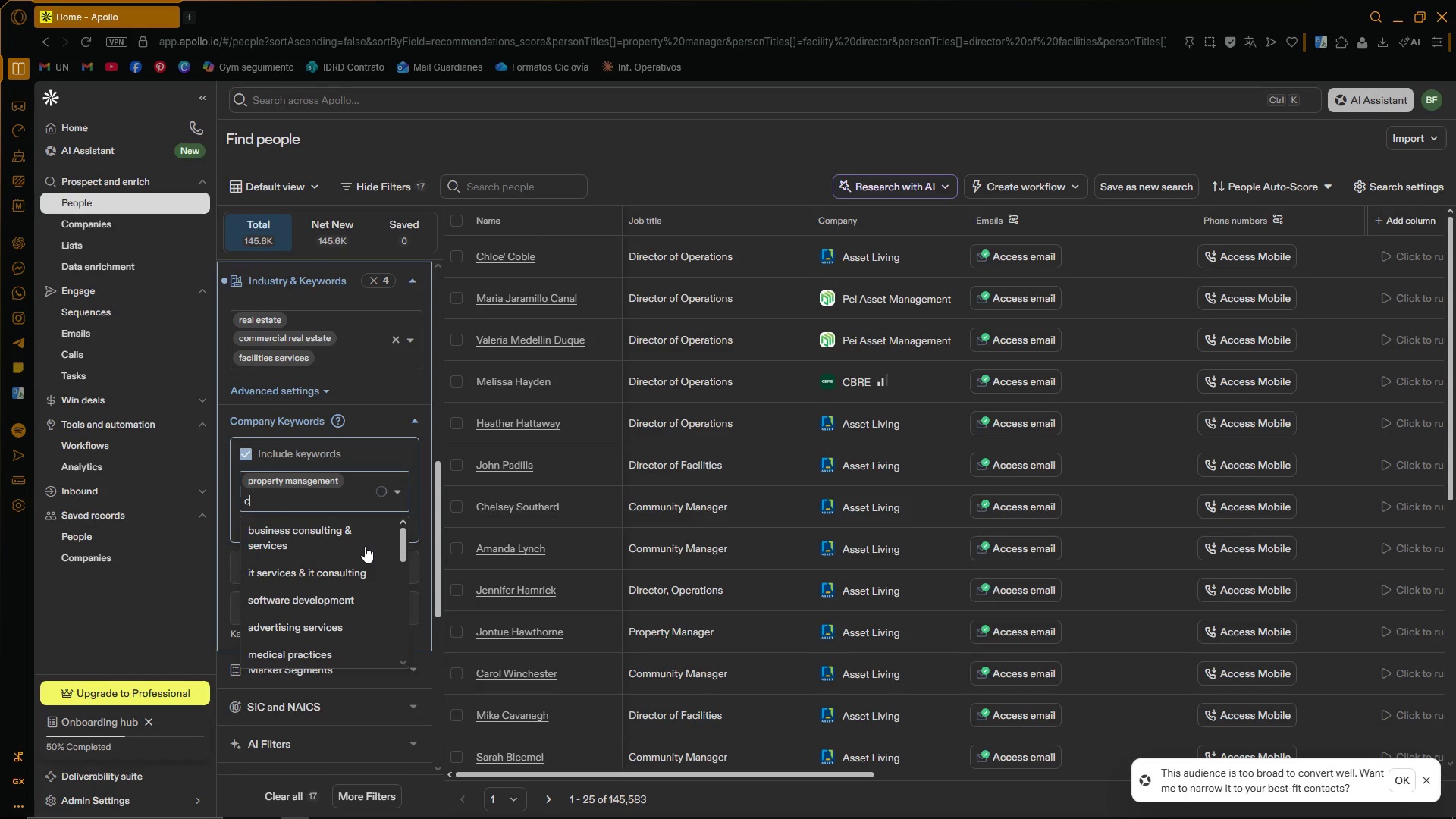 
wait(11.42)
 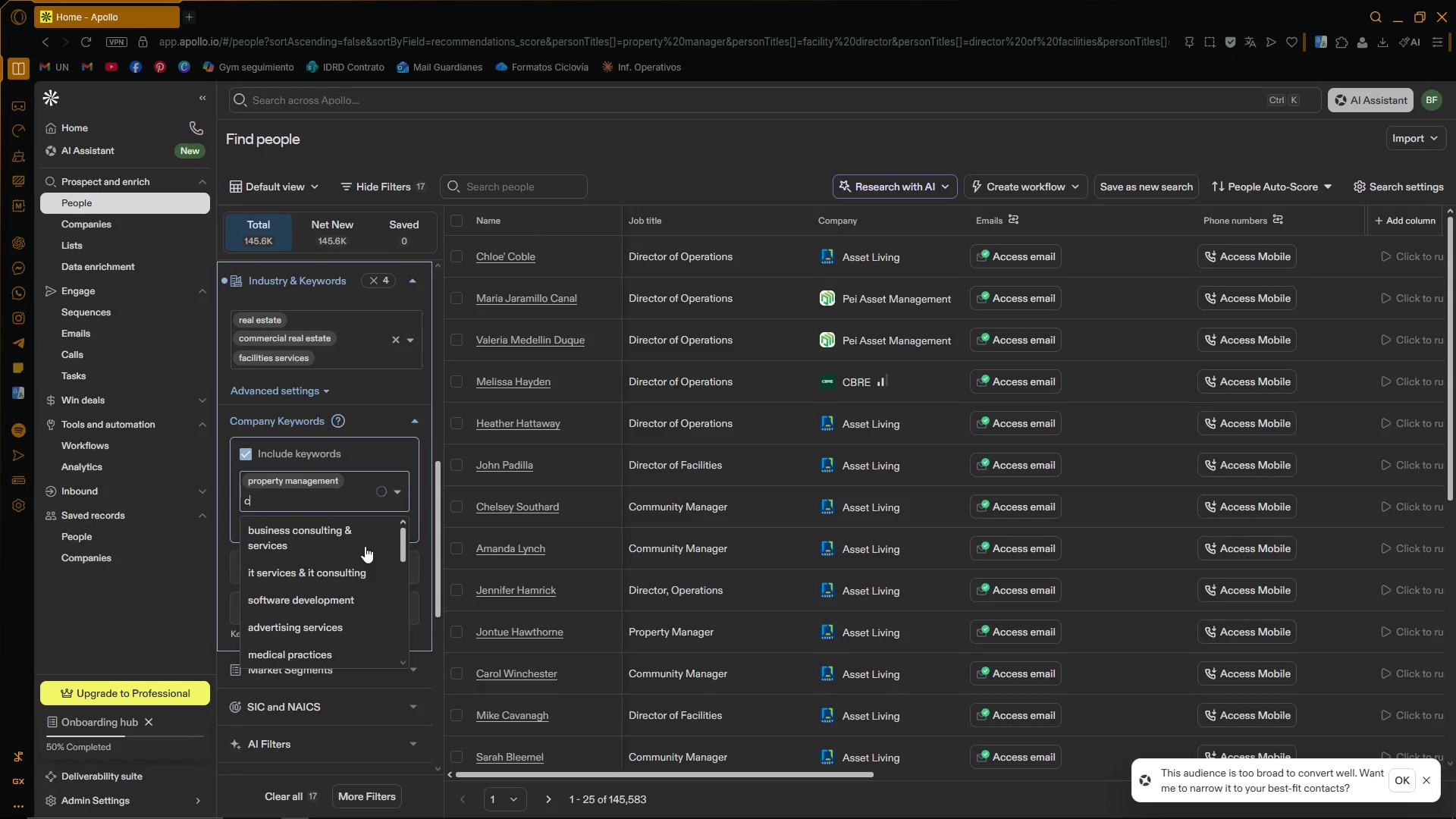 
type(omme)
 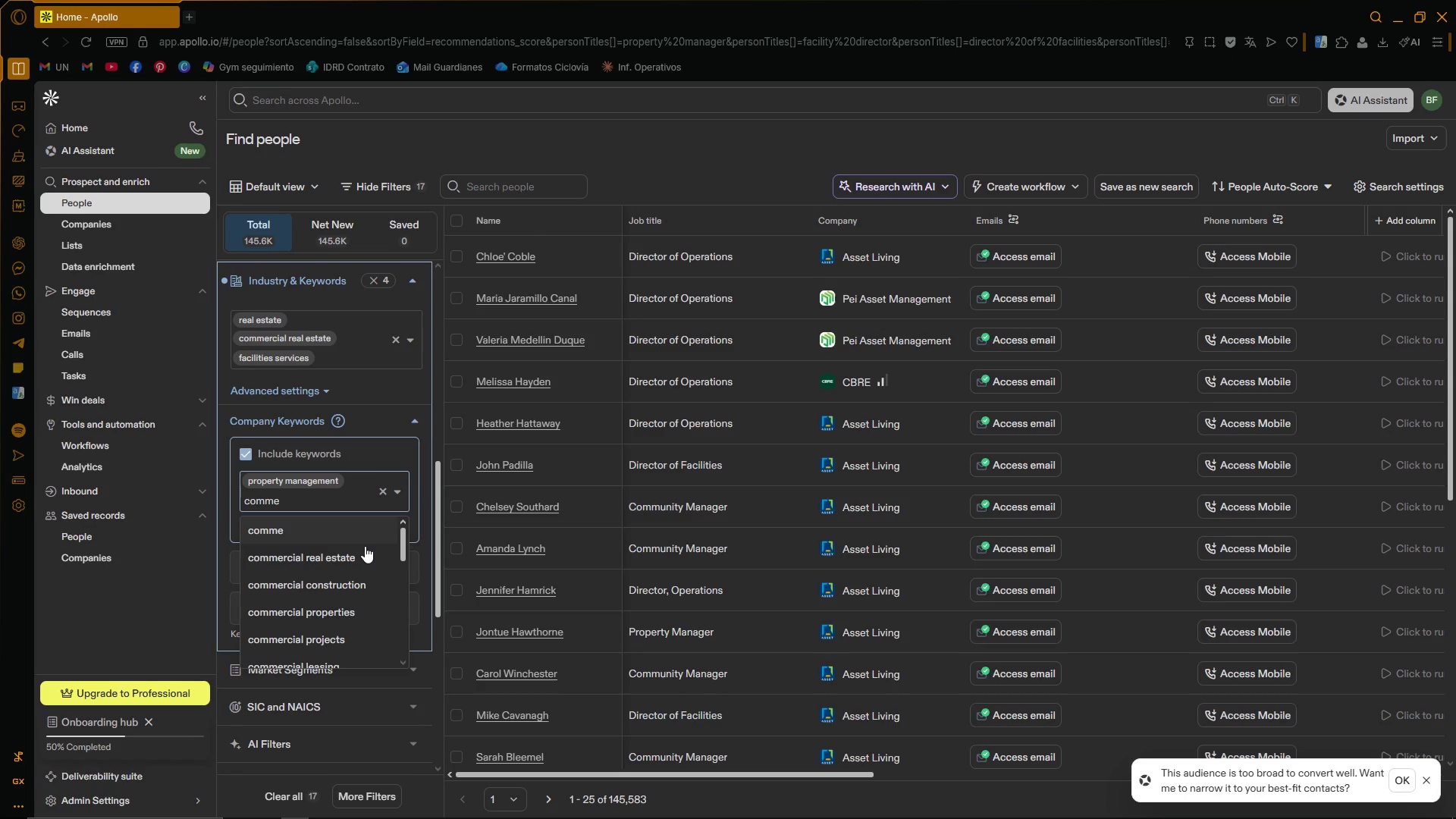 
left_click([366, 563])
 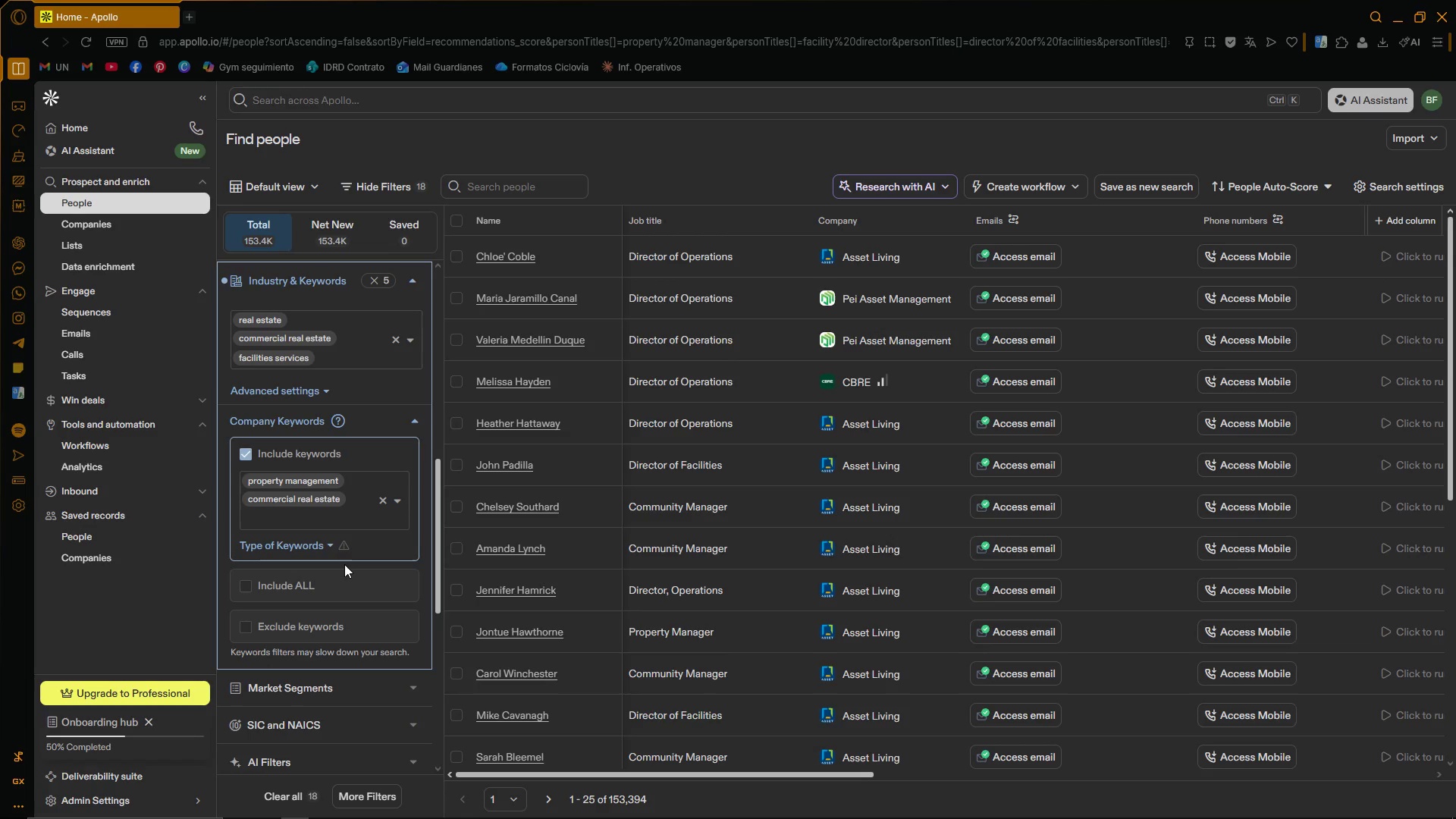 
wait(6.95)
 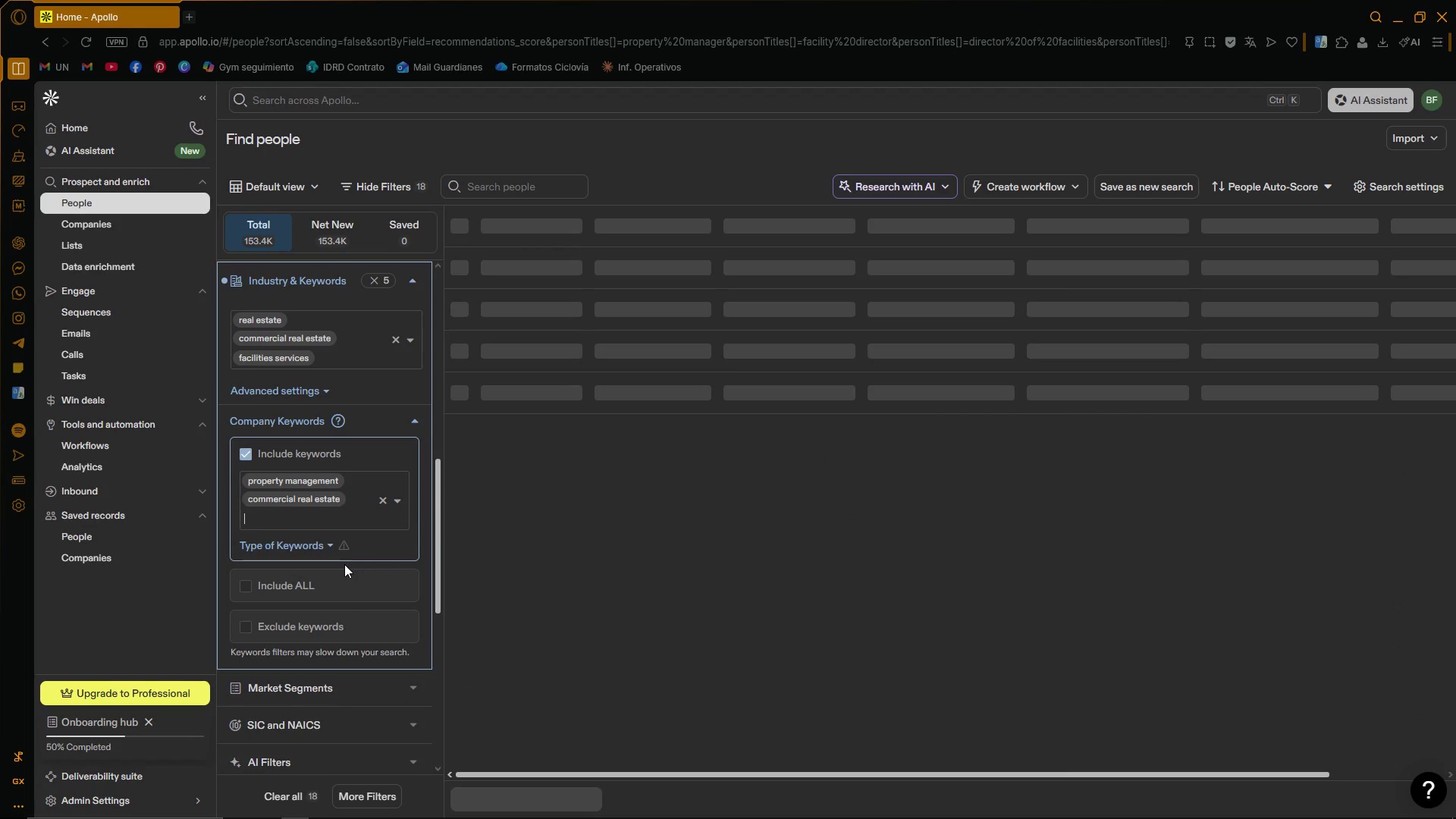 
key(F)
 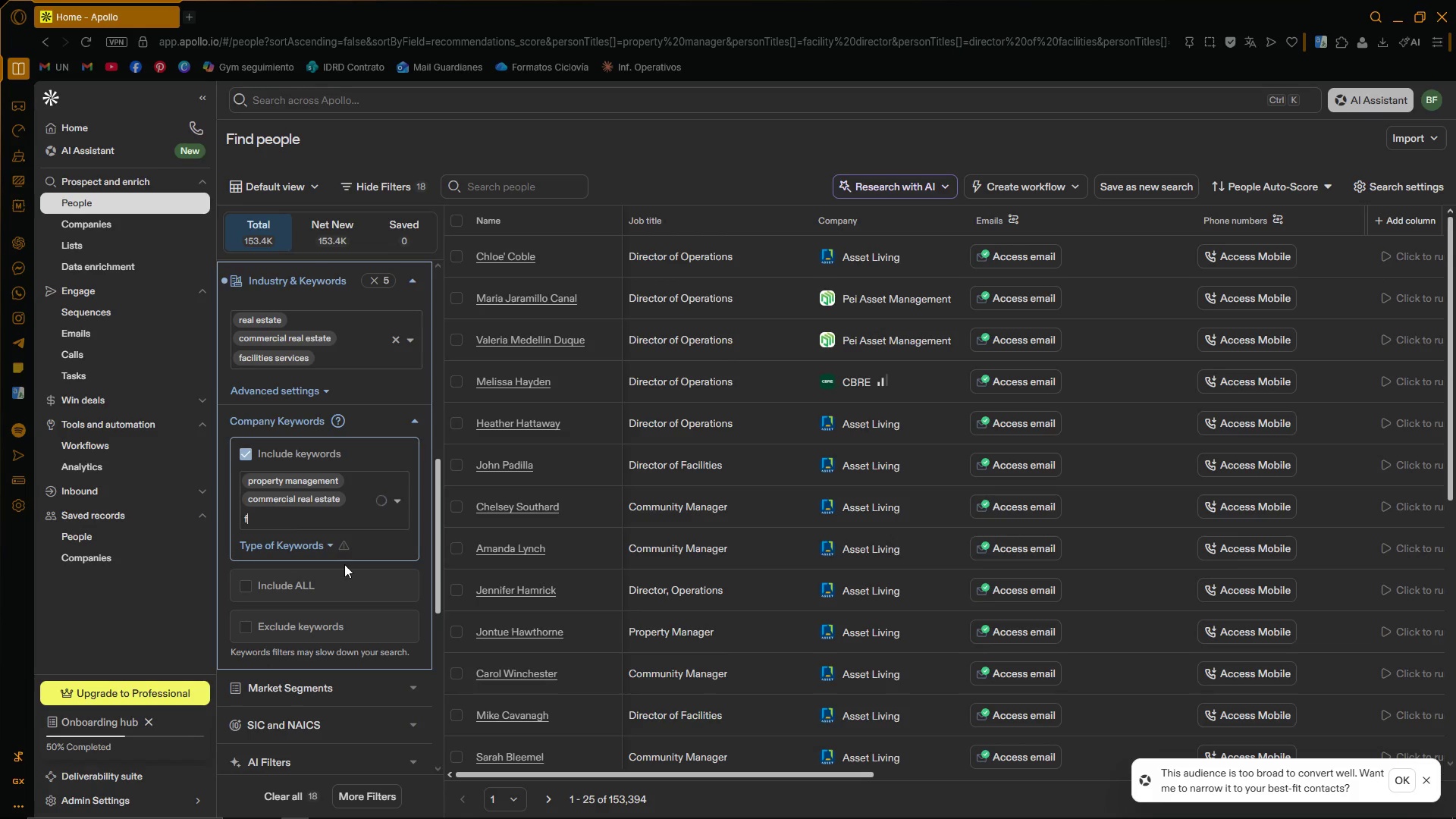 
wait(7.86)
 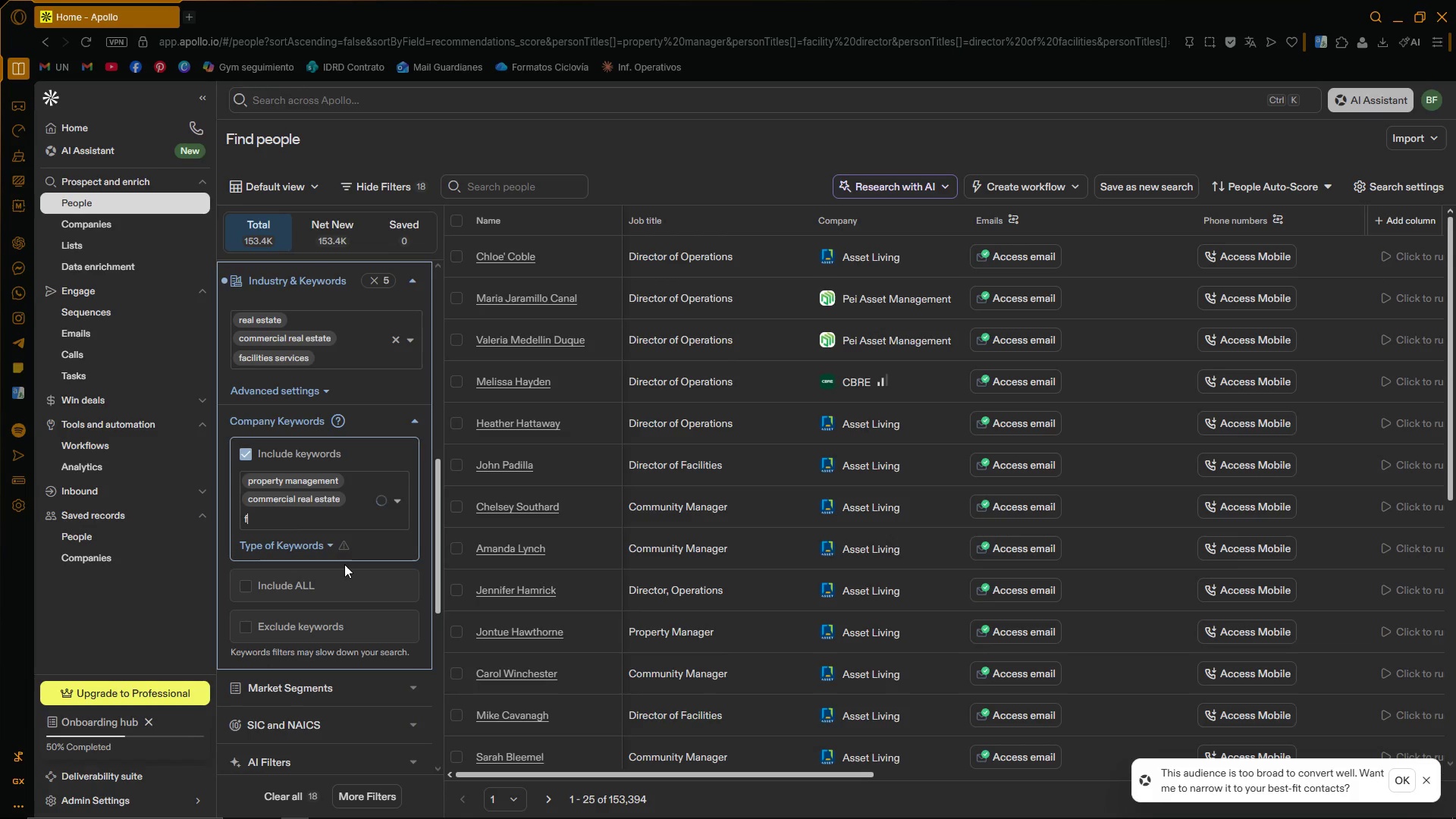 
type(acility mana)
 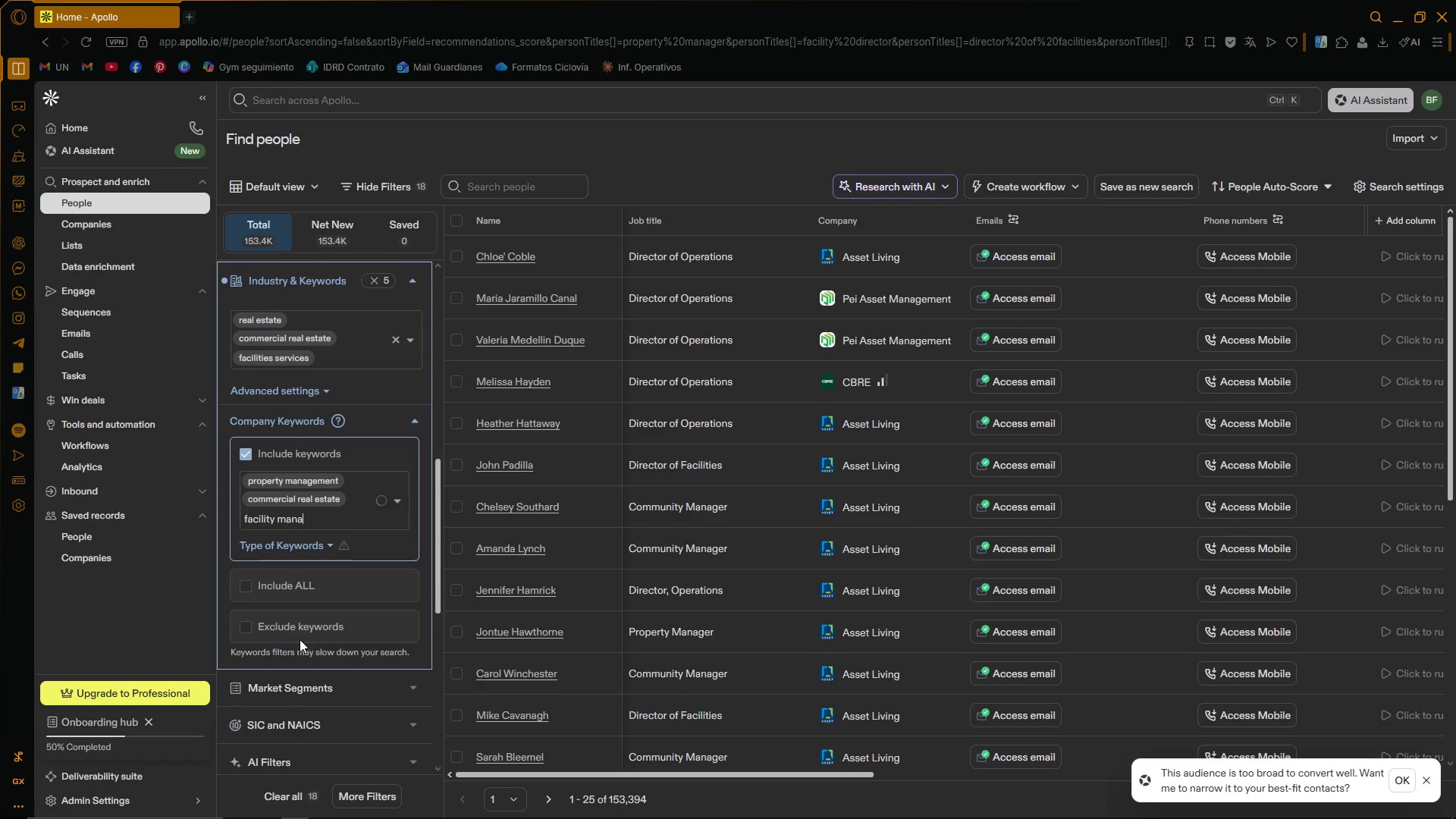 
wait(7.16)
 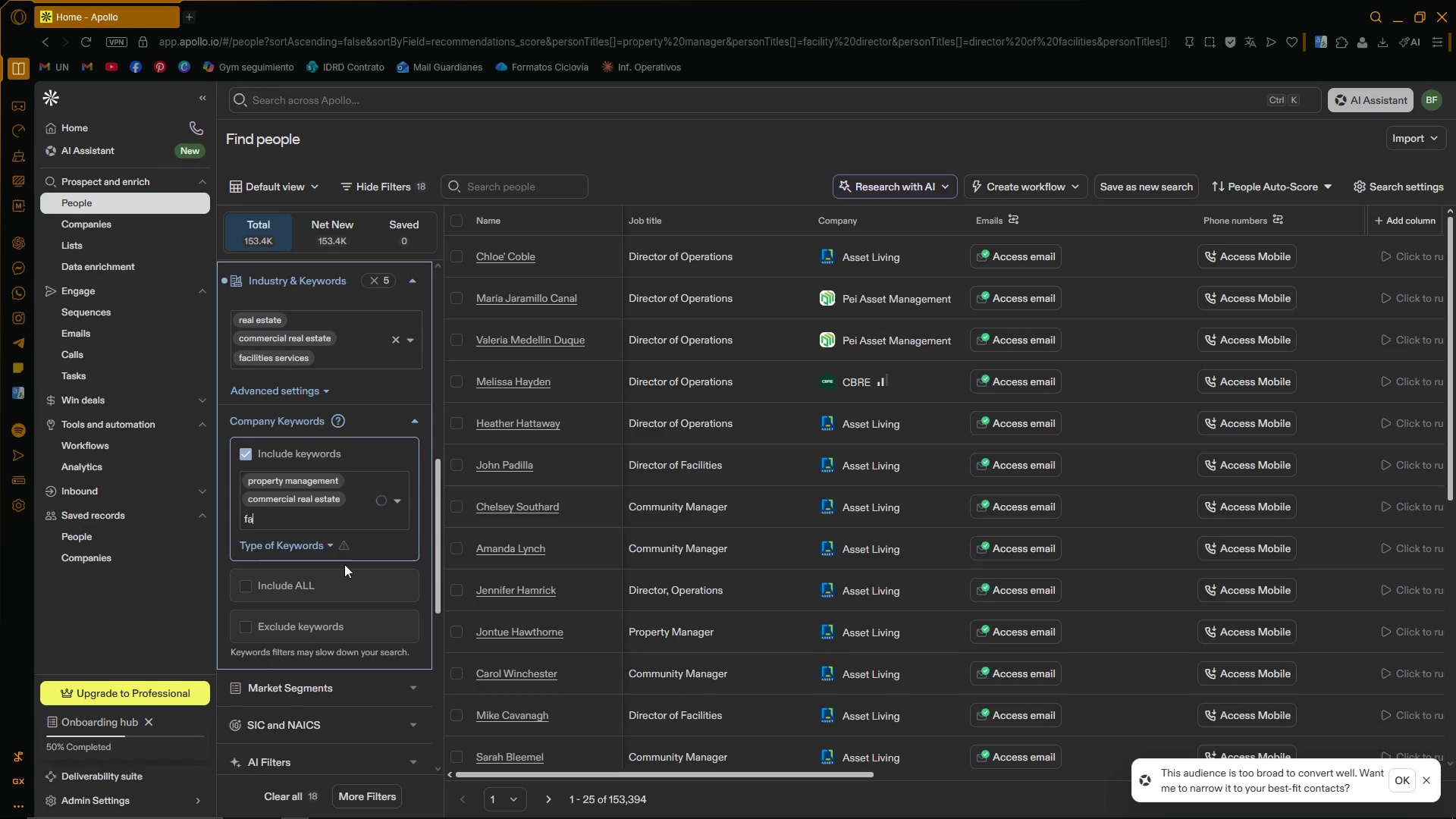 
left_click([357, 583])
 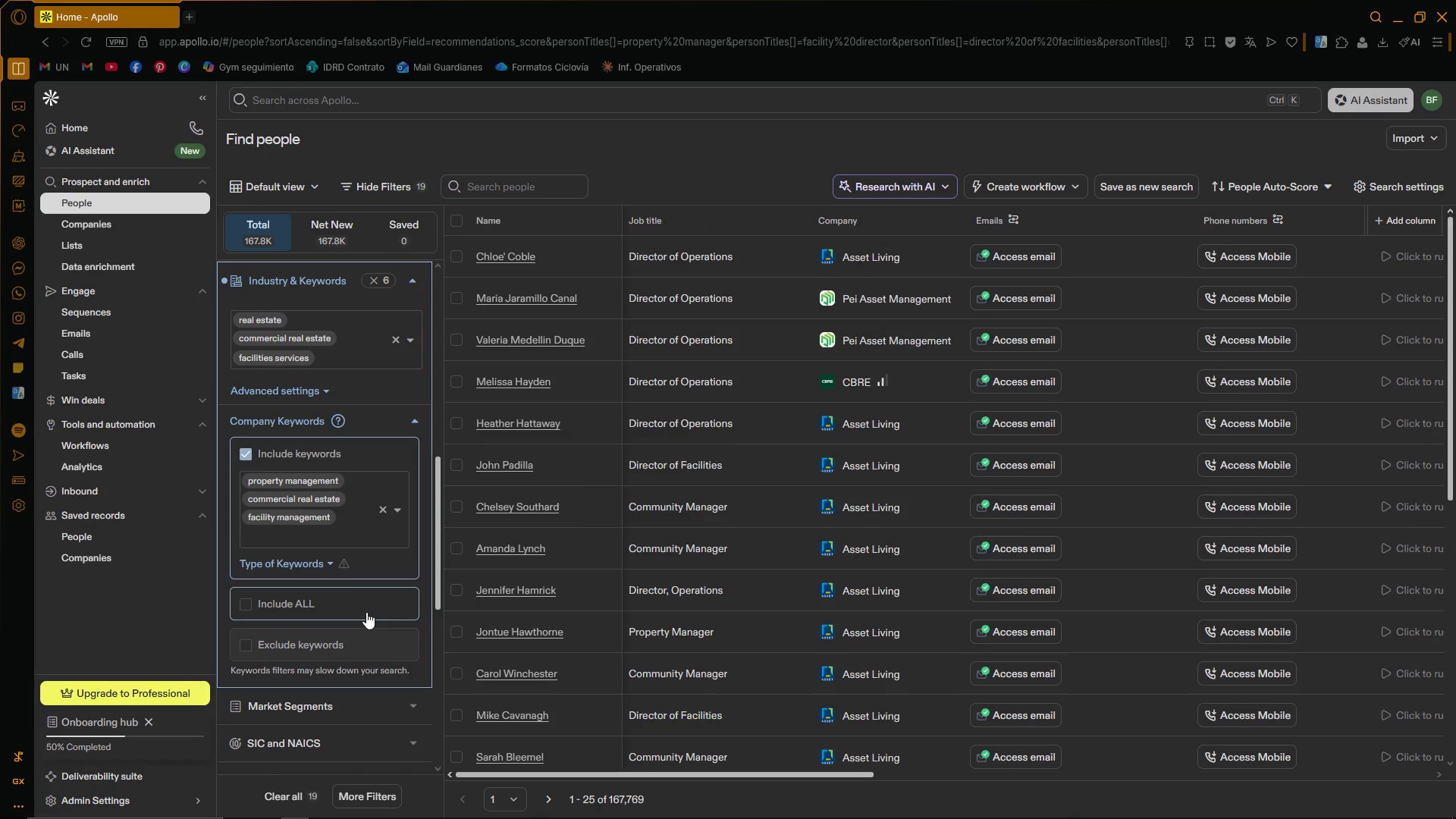 
type(facility services)
 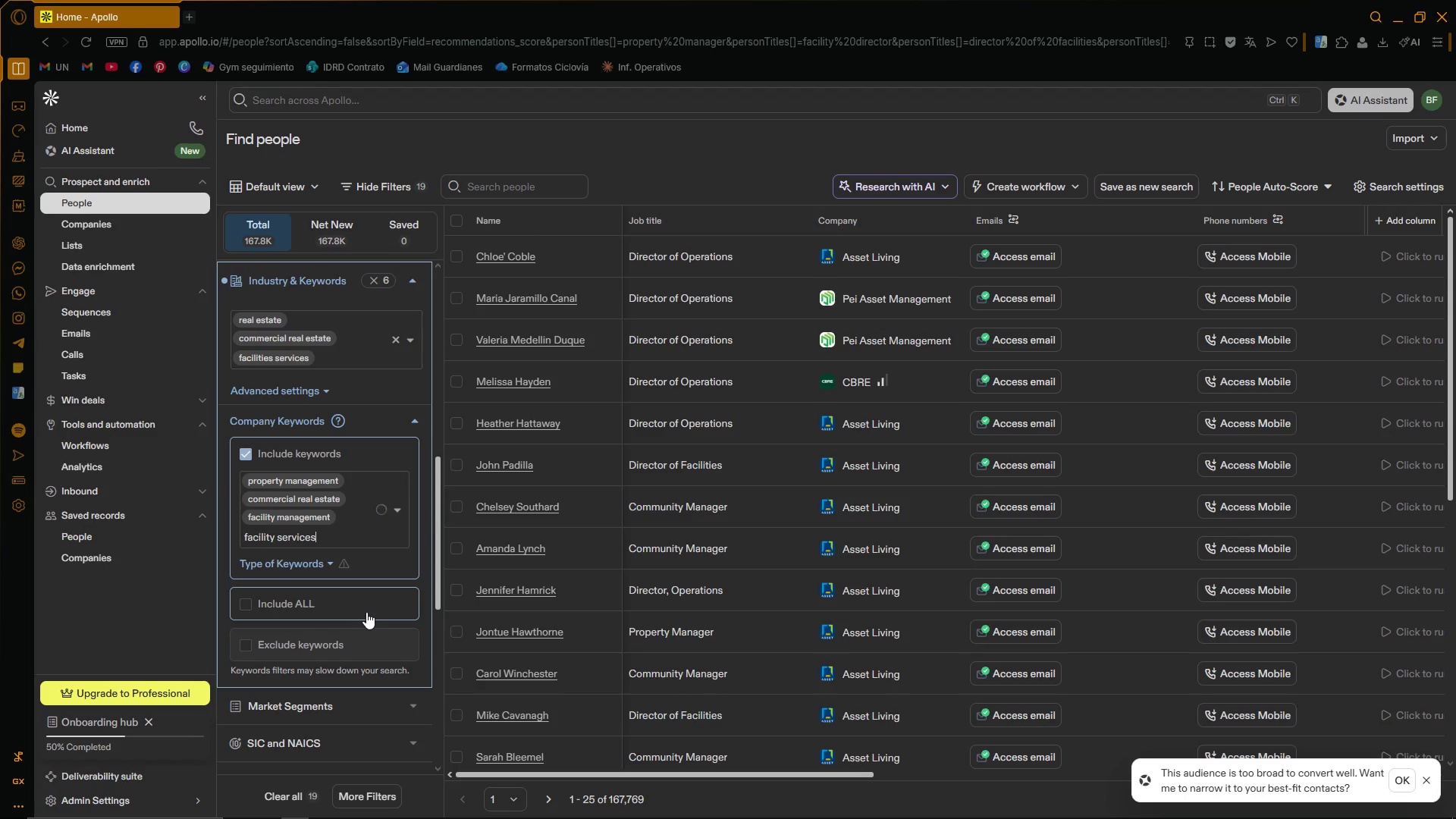 
wait(14.01)
 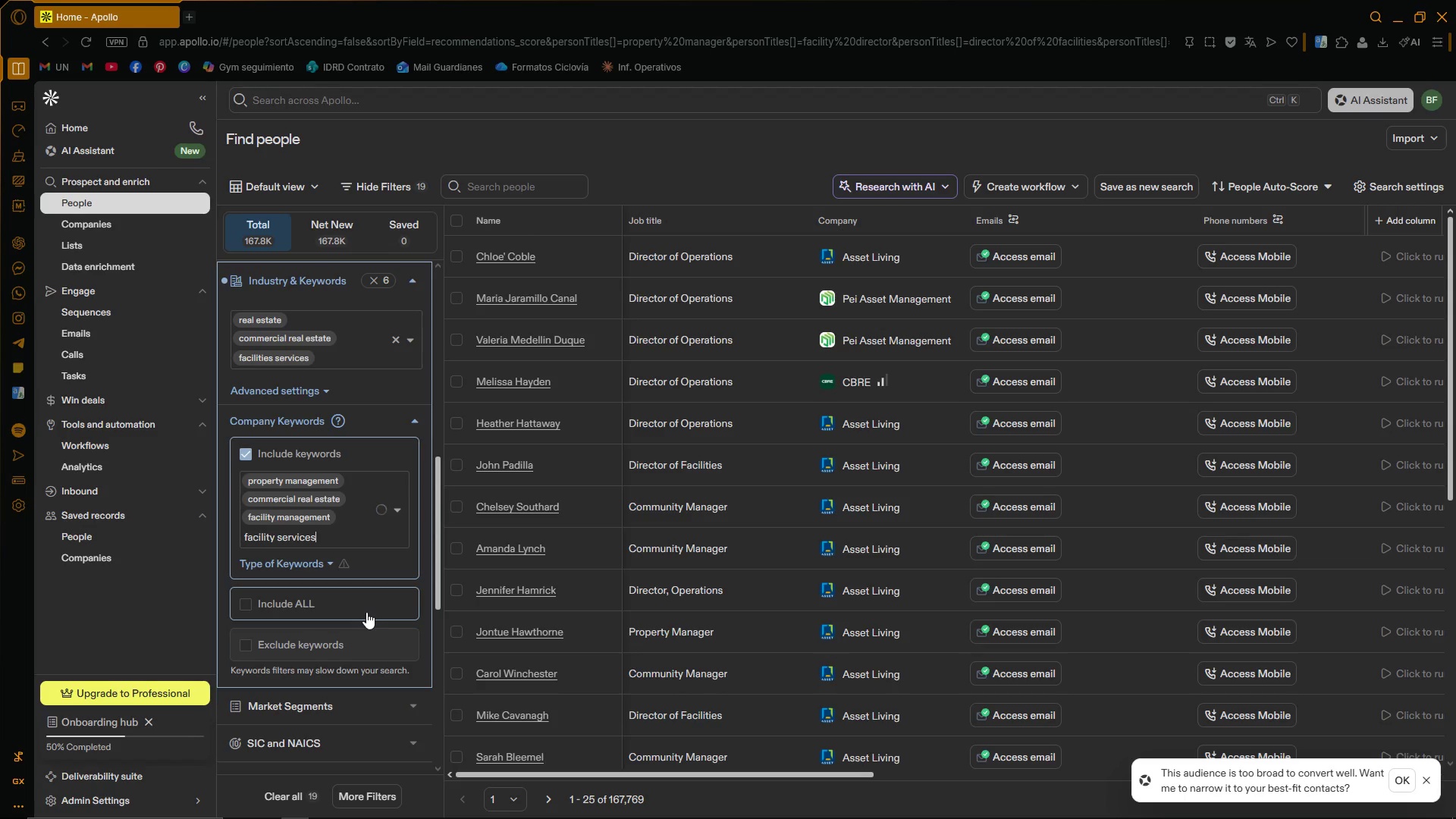 
mouse_move([318, 495])
 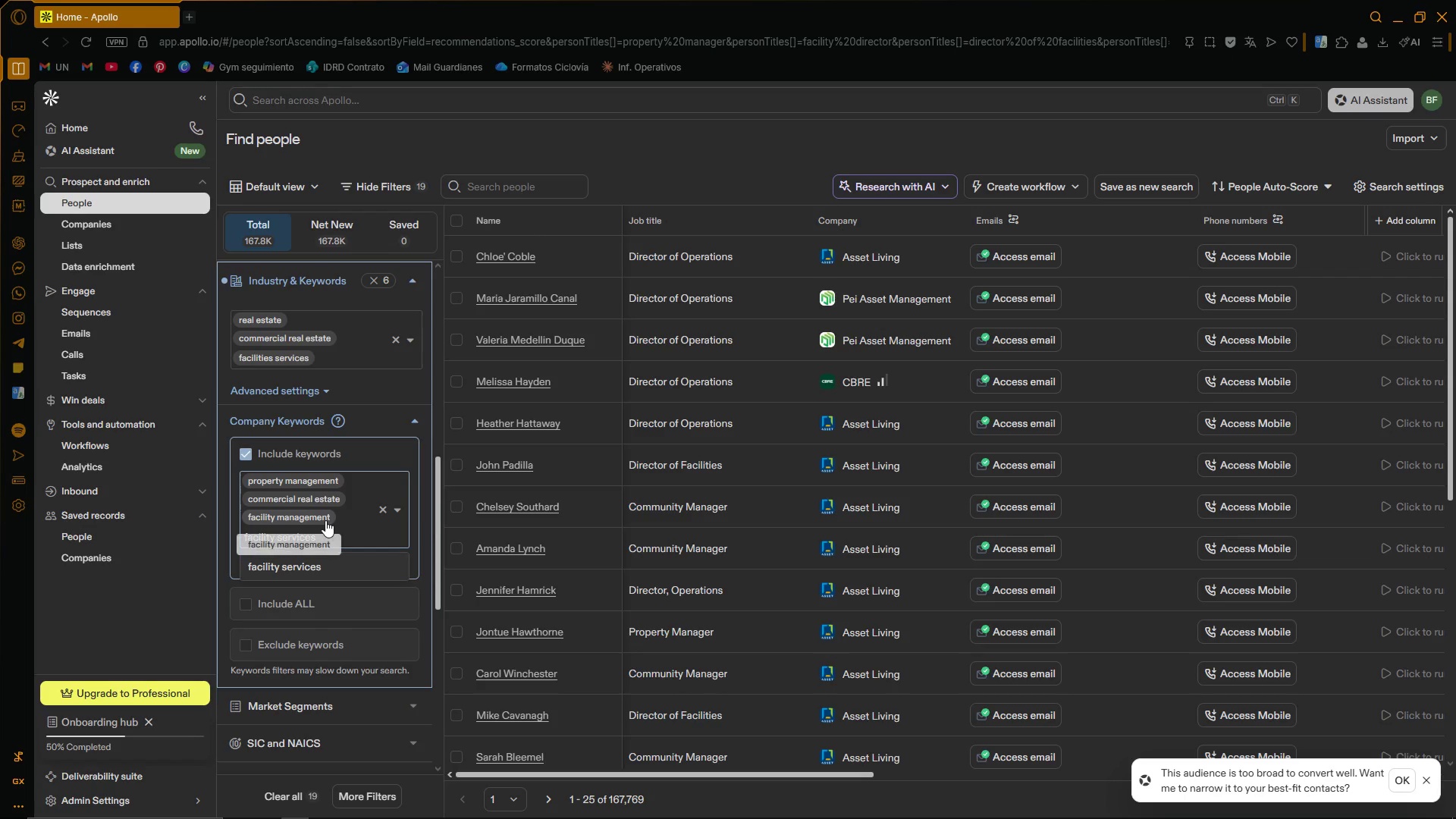 
left_click_drag(start_coordinate=[326, 539], to_coordinate=[230, 540])
 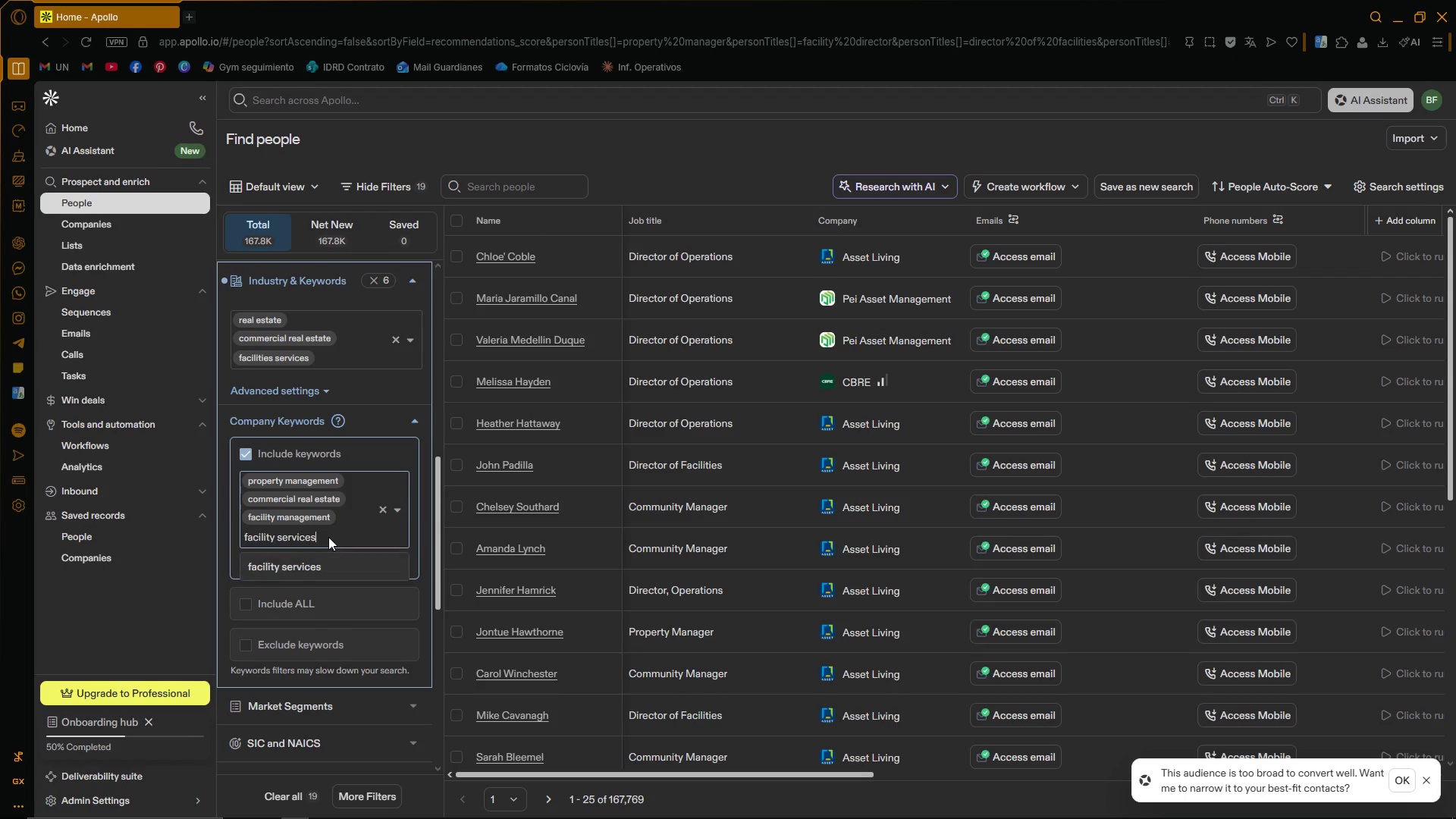 
key(Backspace)
key(Backspace)
key(Backspace)
key(Backspace)
key(Backspace)
key(Backspace)
key(Backspace)
key(Backspace)
key(Backspace)
key(Backspace)
key(Backspace)
key(Backspace)
key(Backspace)
key(Backspace)
key(Backspace)
key(Backspace)
key(Backspace)
type(HVAC)
 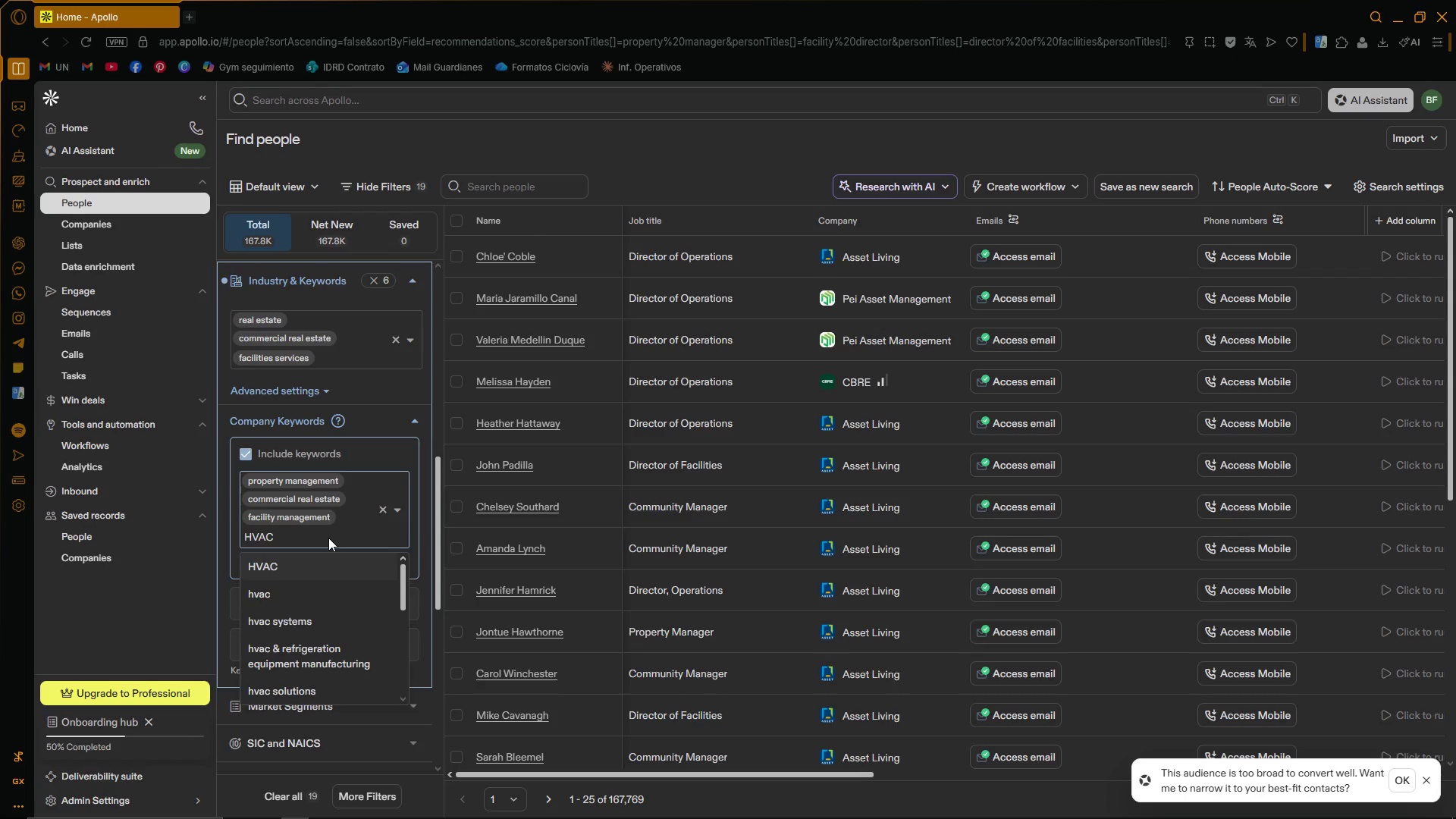 
mouse_move([338, 554])
 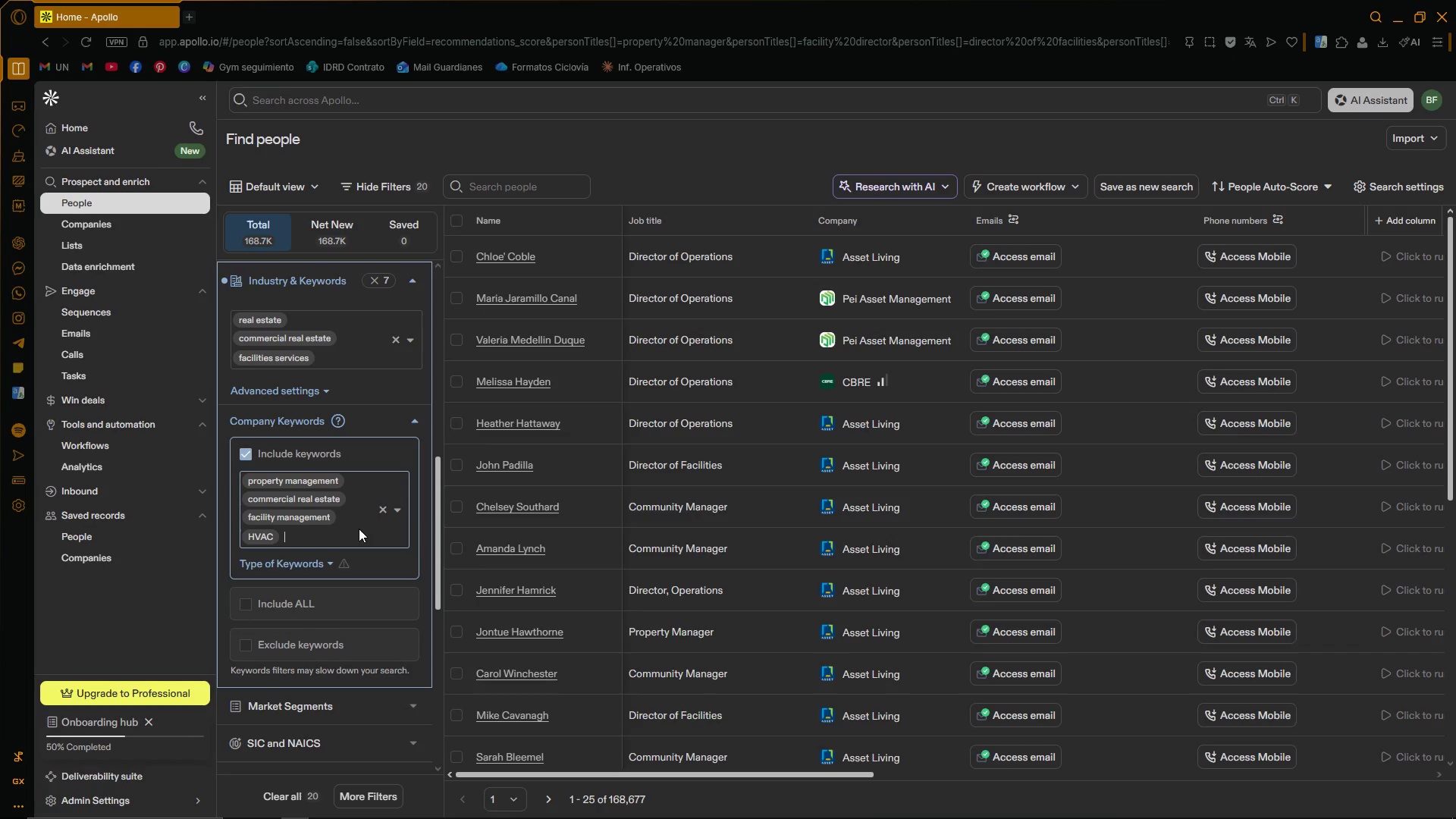 
type(building op)
 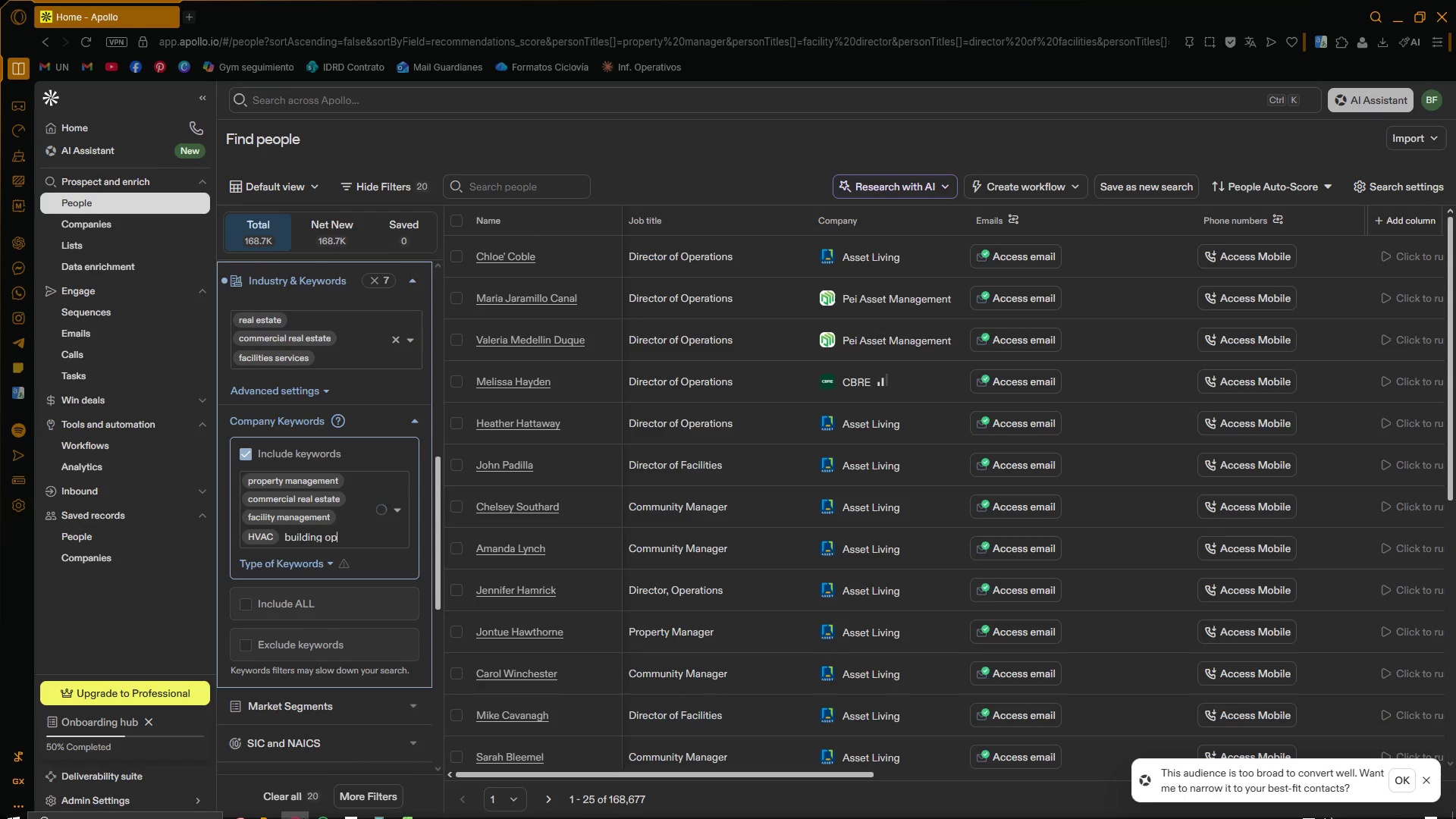 
wait(5.45)
 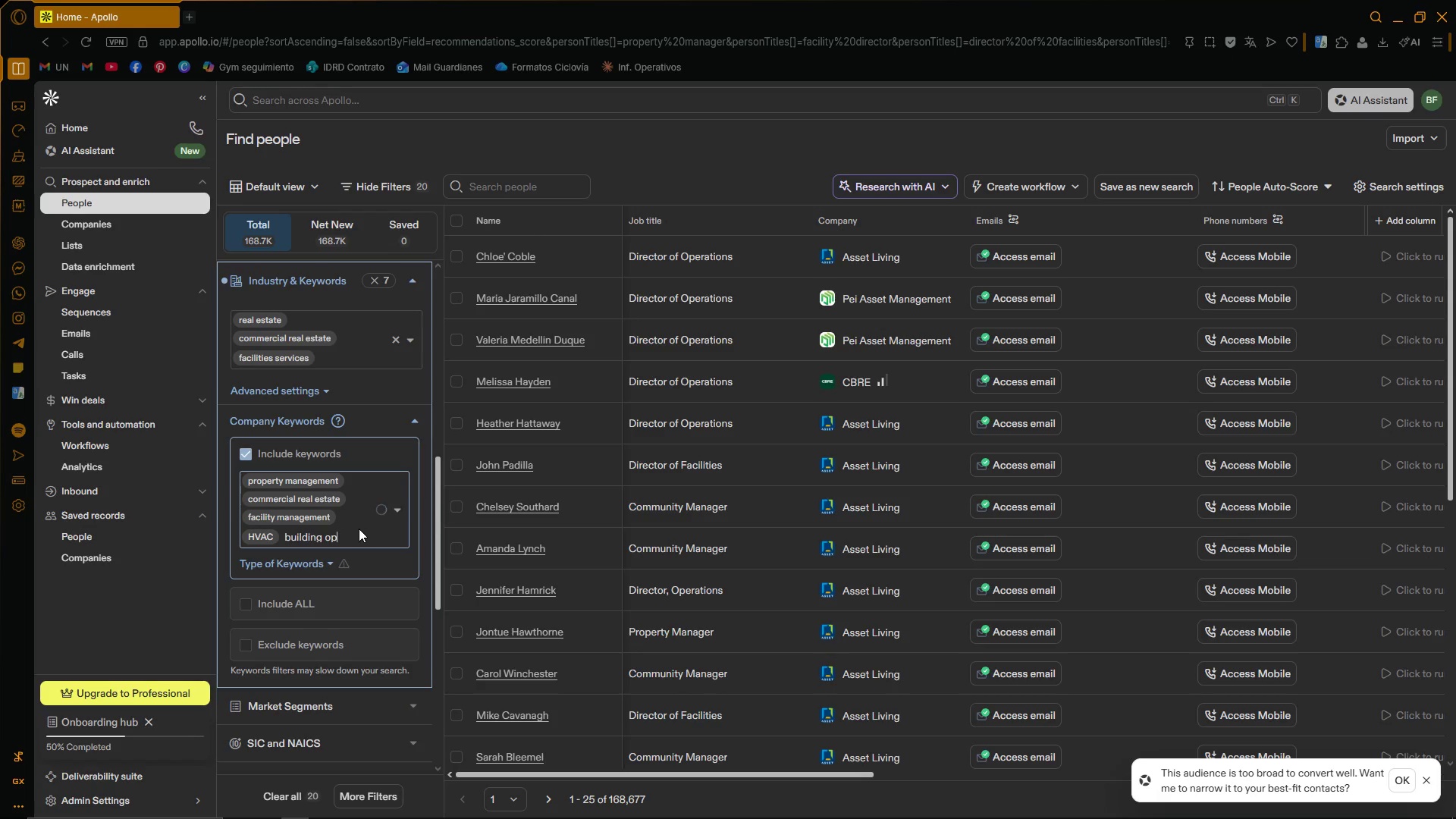 
left_click([380, 692])
 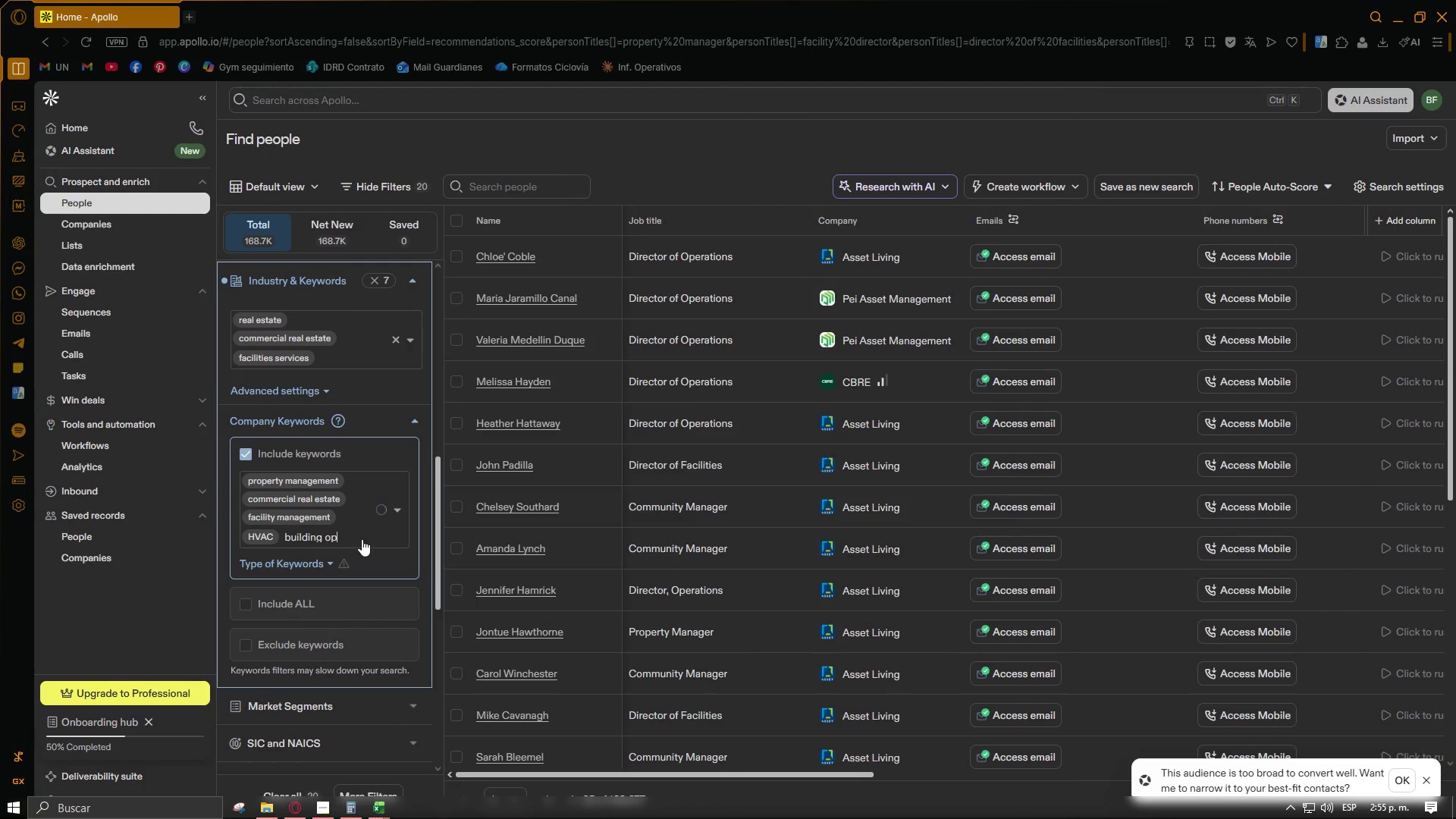 
wait(6.24)
 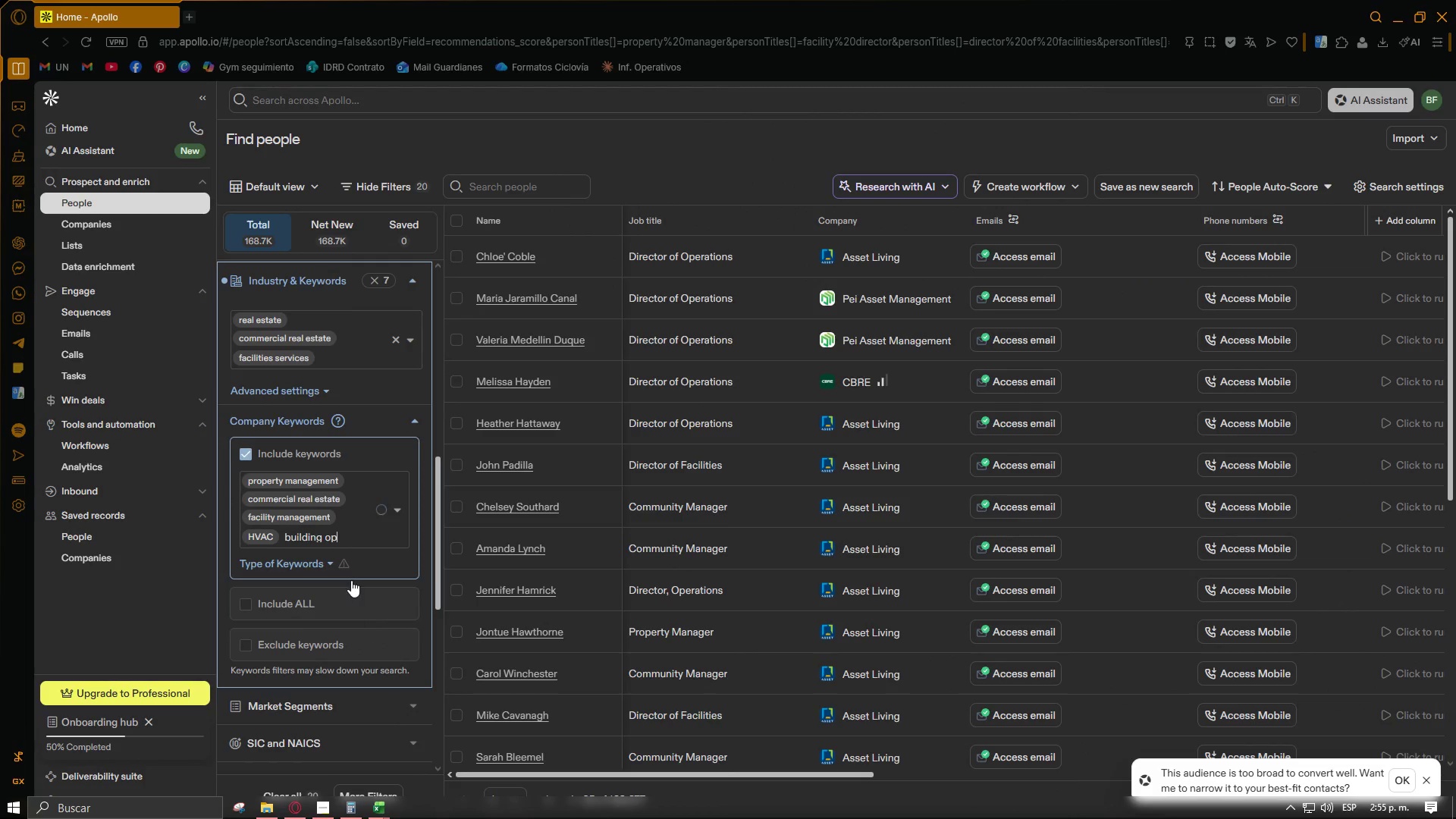 
left_click([316, 810])